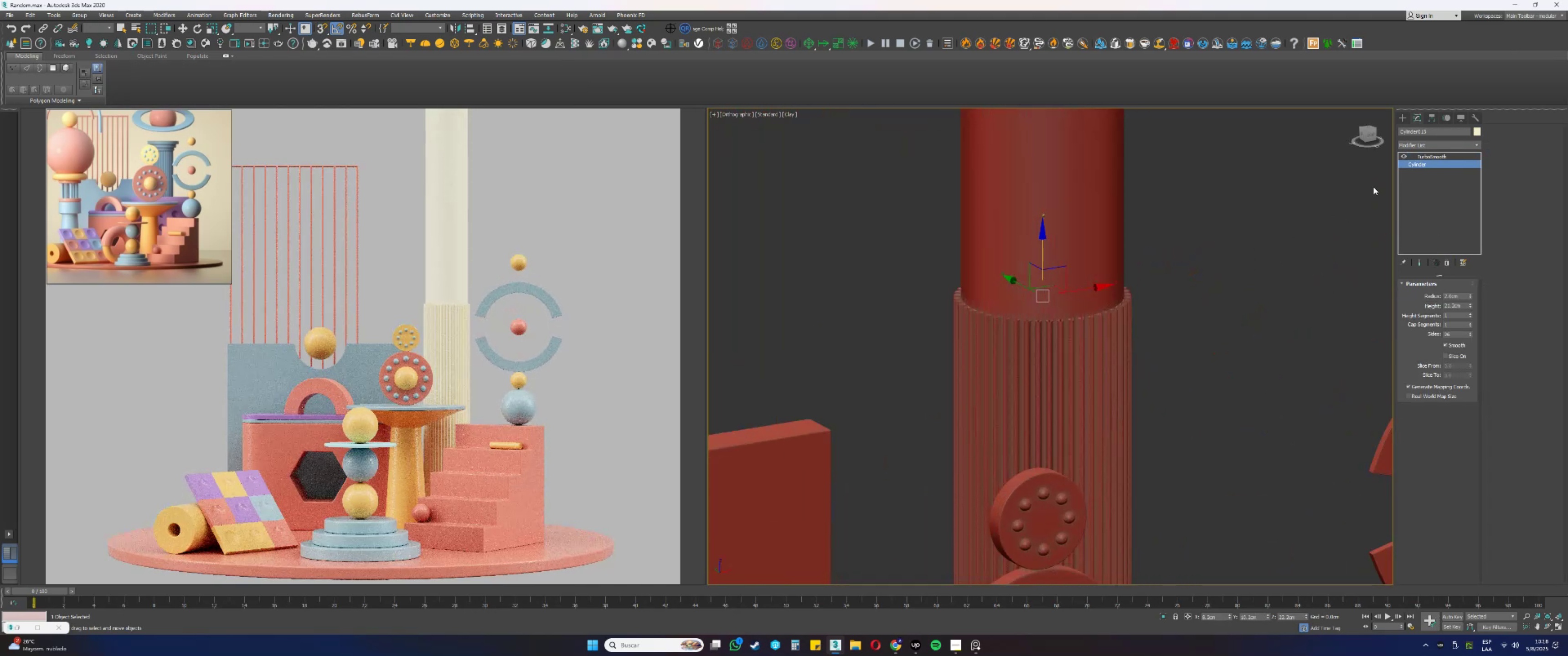 
double_click([1462, 305])
 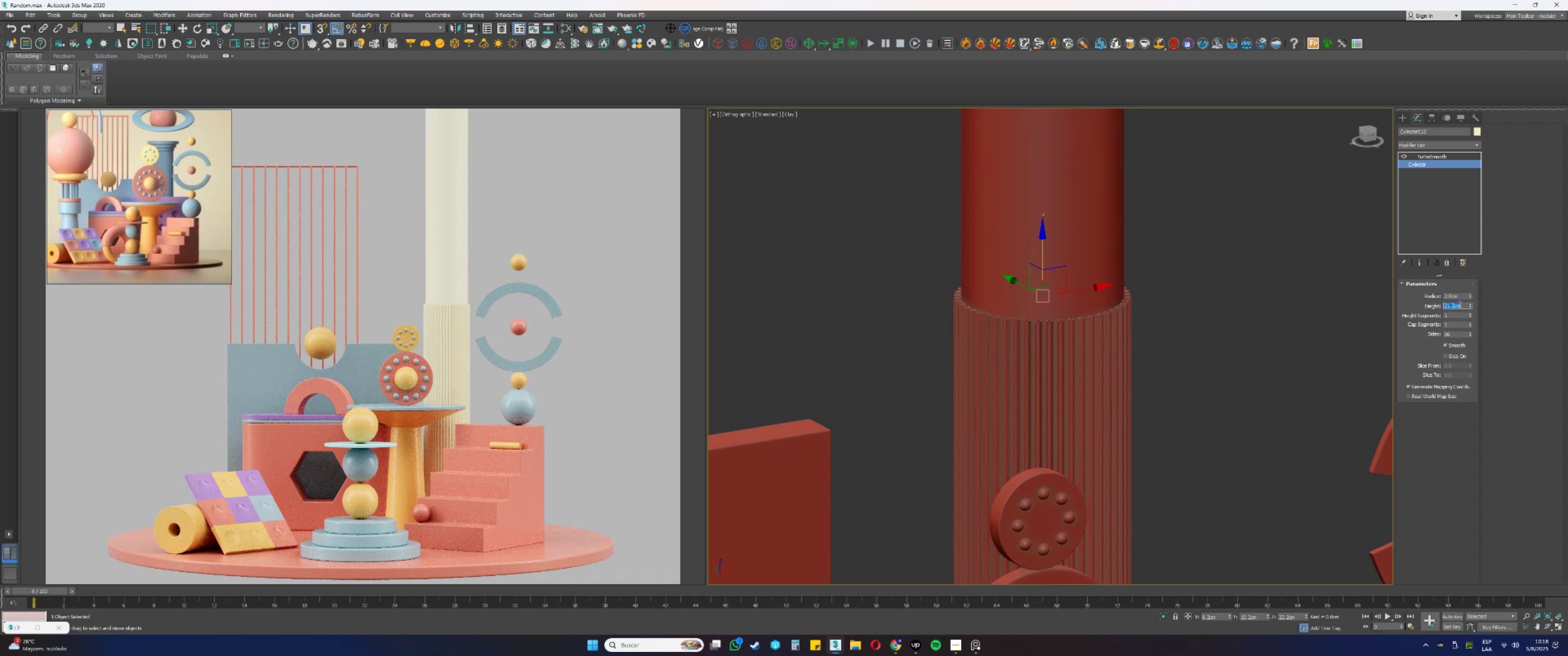 
key(Numpad1)
 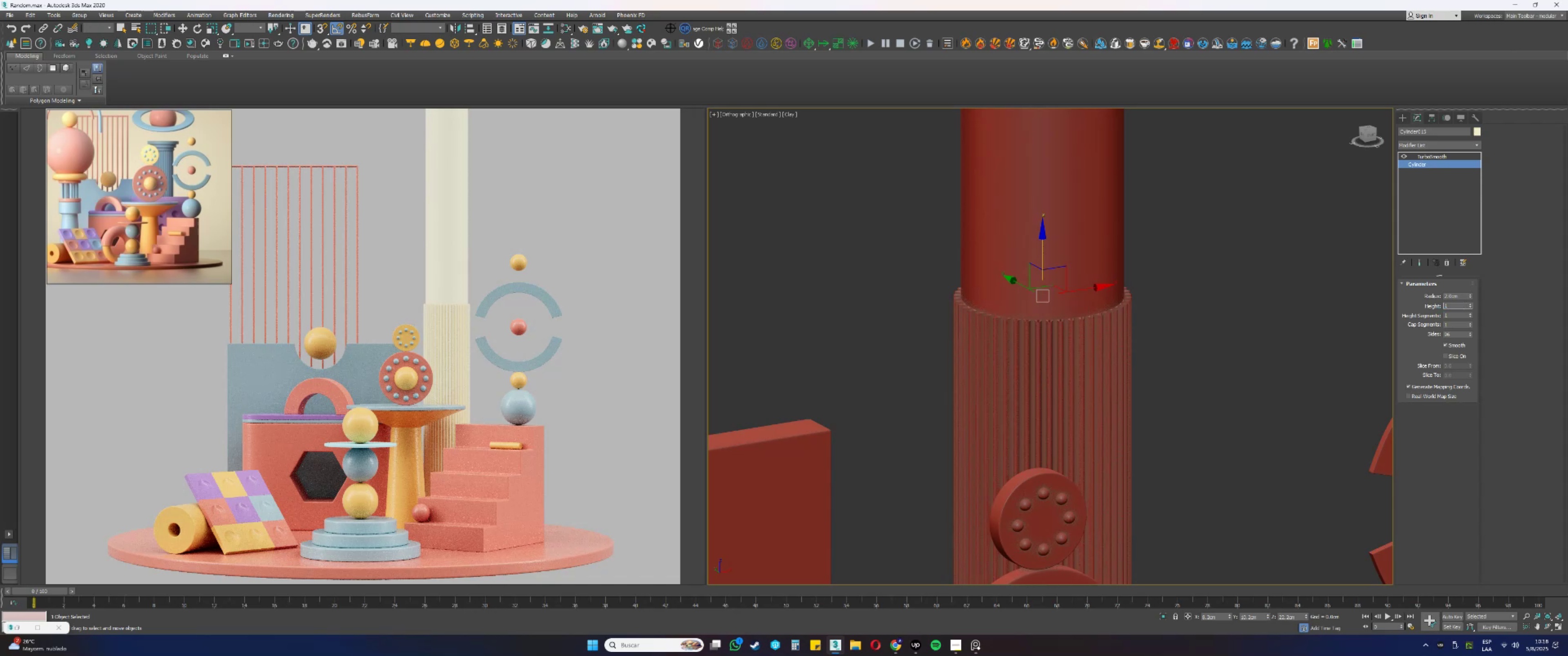 
key(NumpadEnter)
 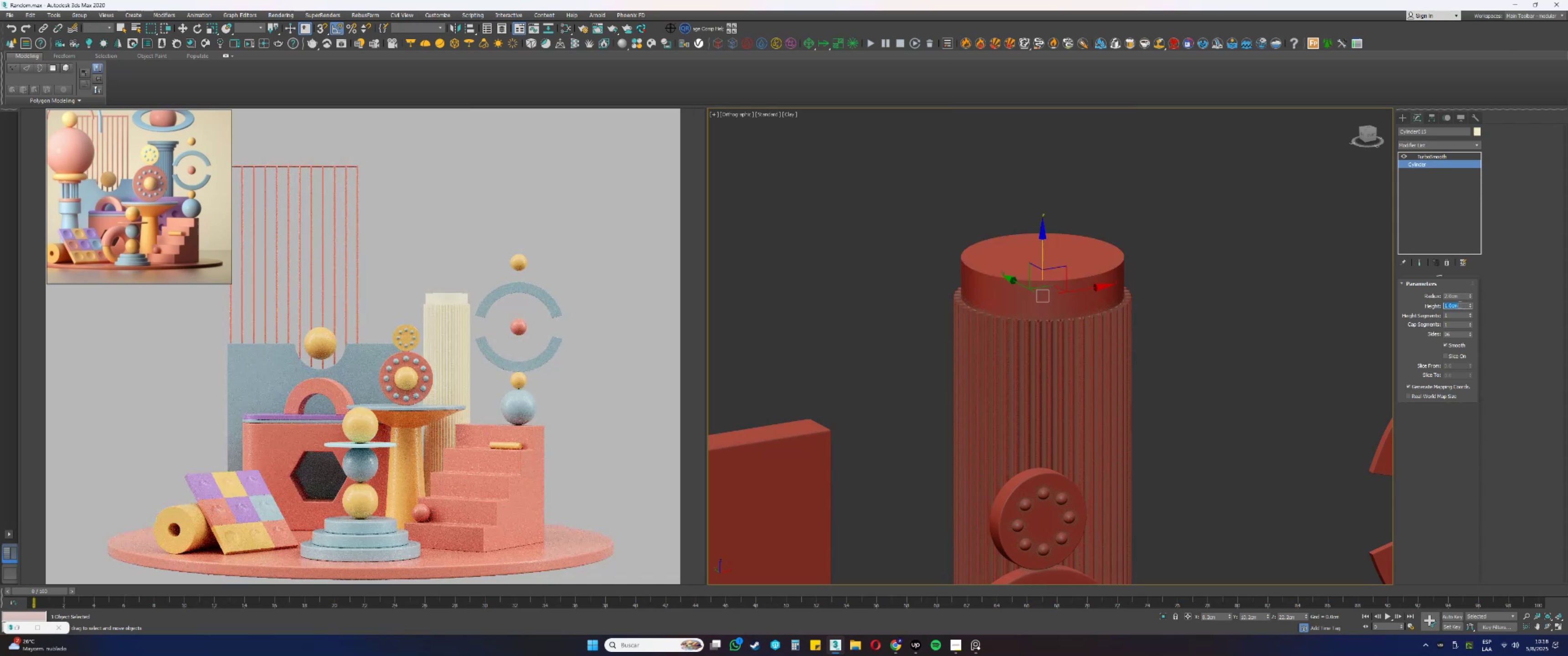 
key(NumpadDecimal)
 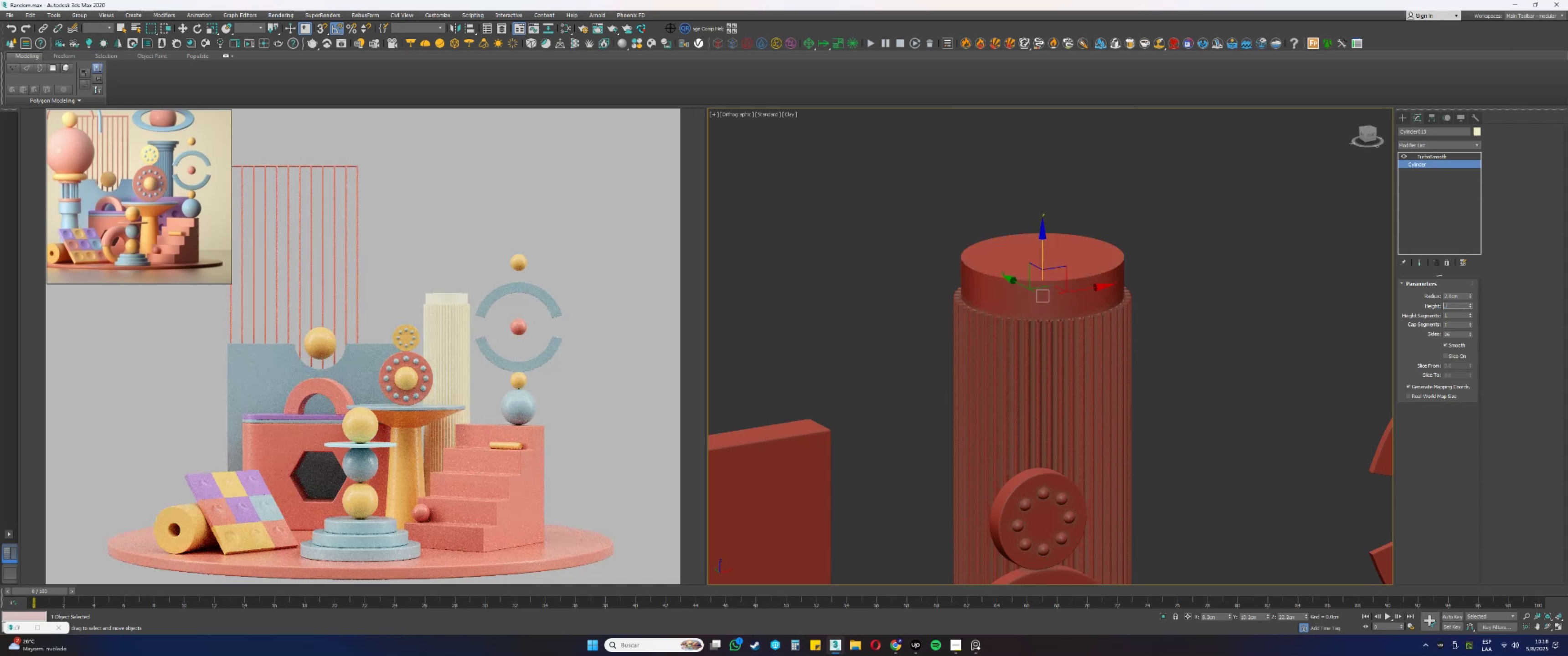 
key(Numpad5)
 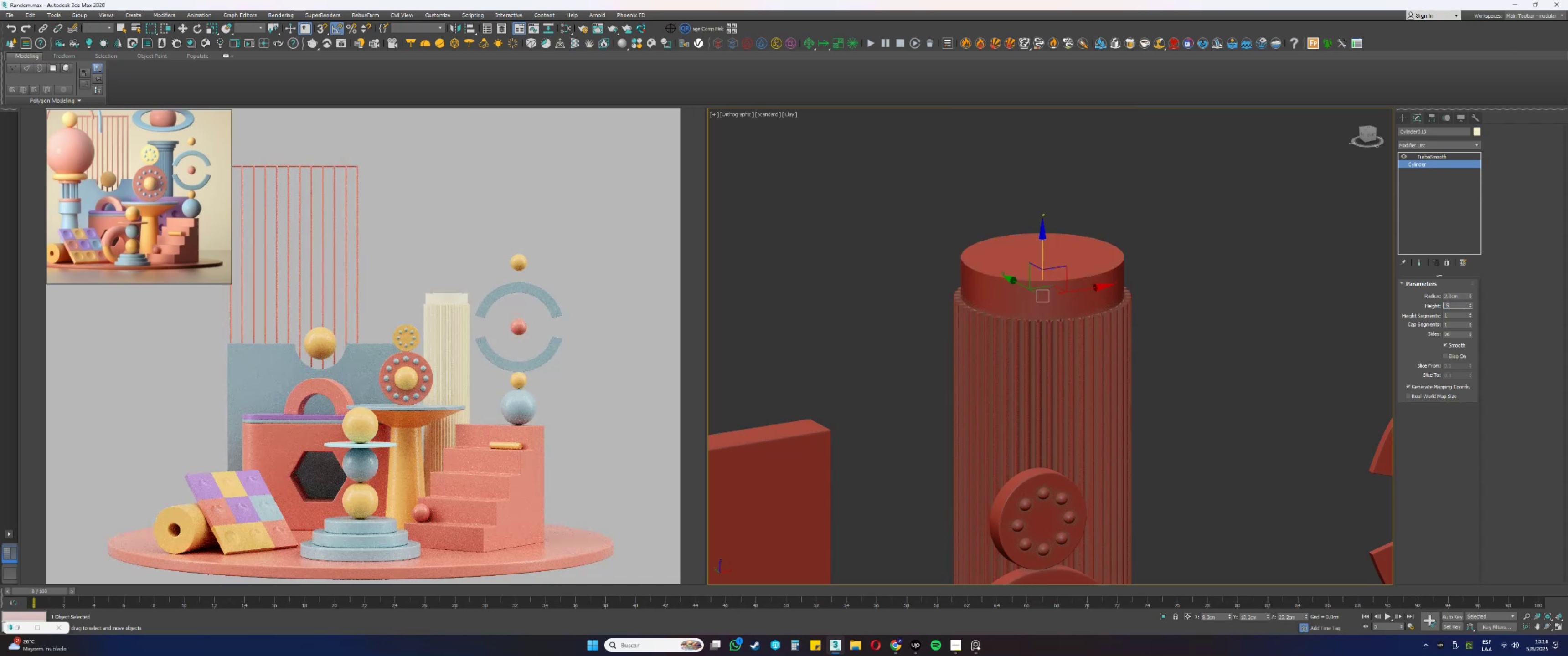 
key(NumpadEnter)
 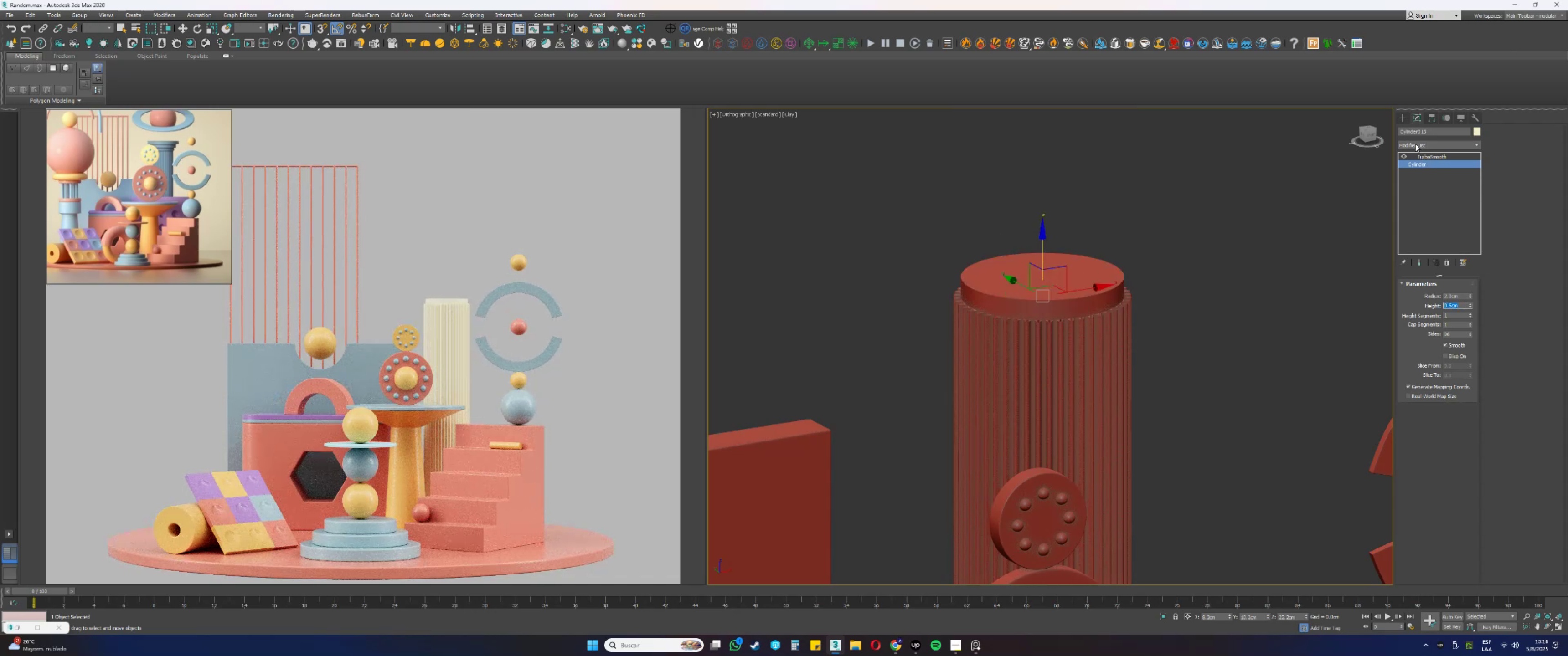 
wait(5.39)
 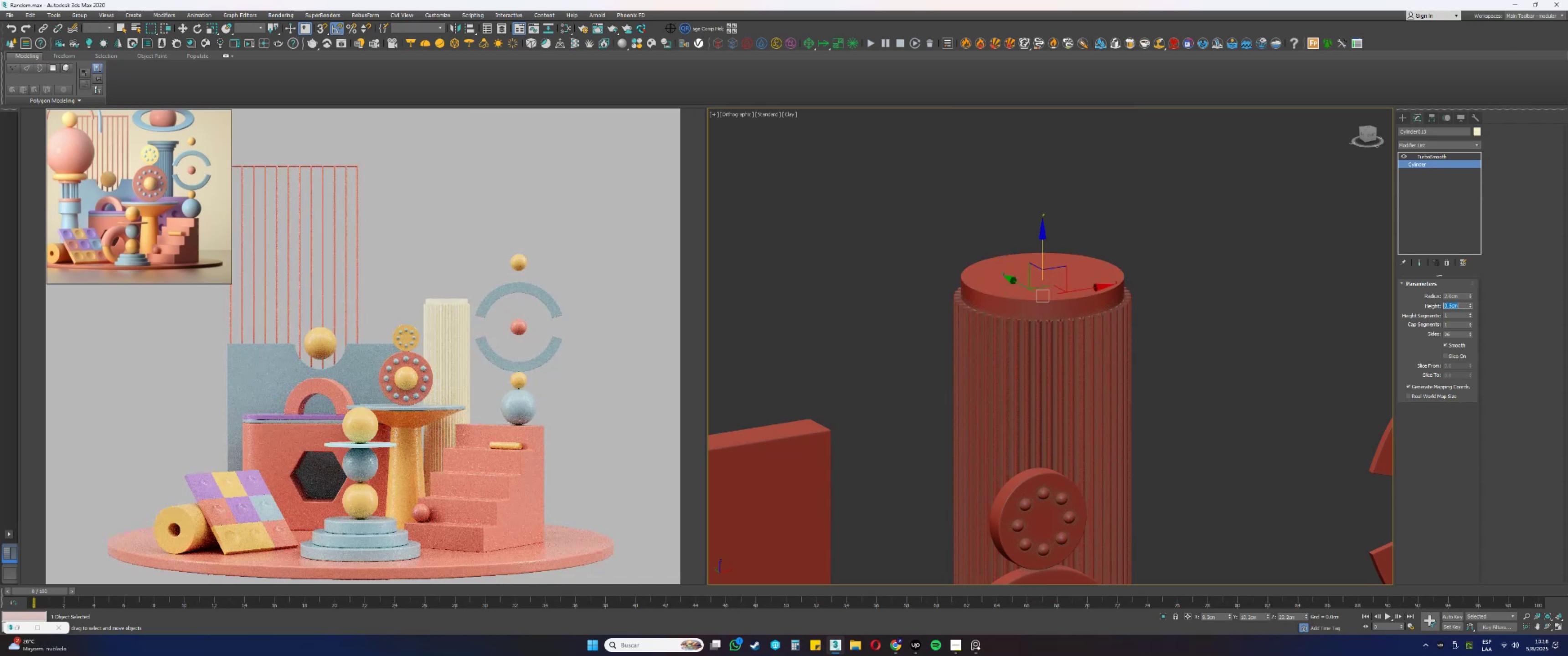 
left_click_drag(start_coordinate=[1469, 293], to_coordinate=[1458, 288])
 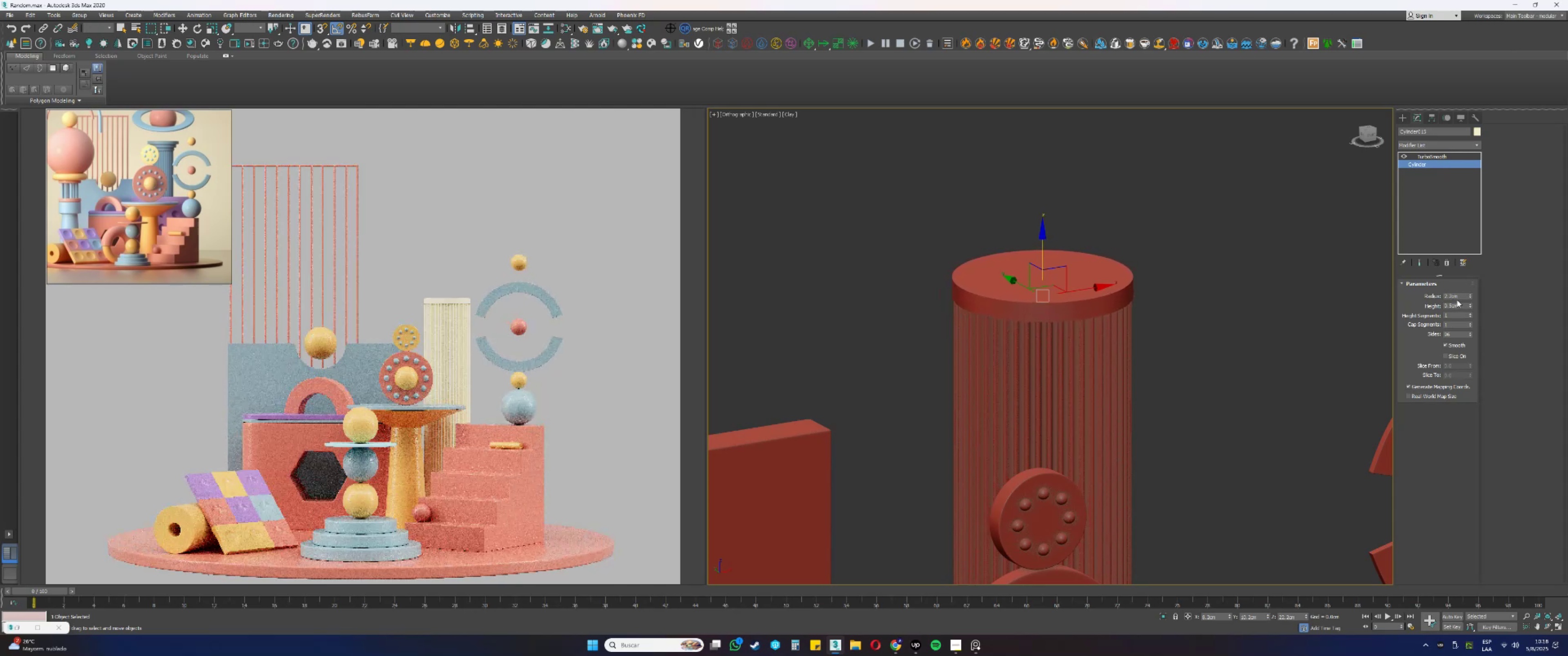 
left_click_drag(start_coordinate=[1462, 296], to_coordinate=[1404, 291])
 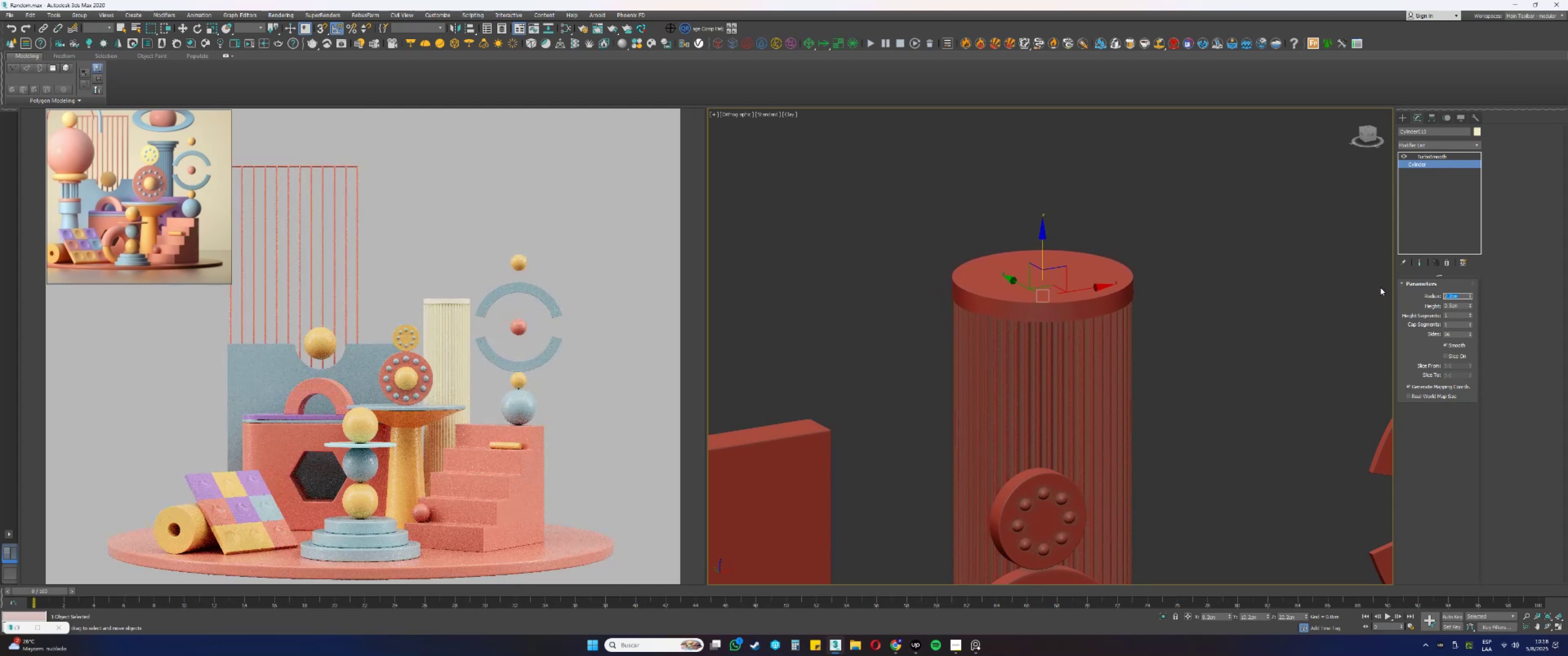 
key(Numpad2)
 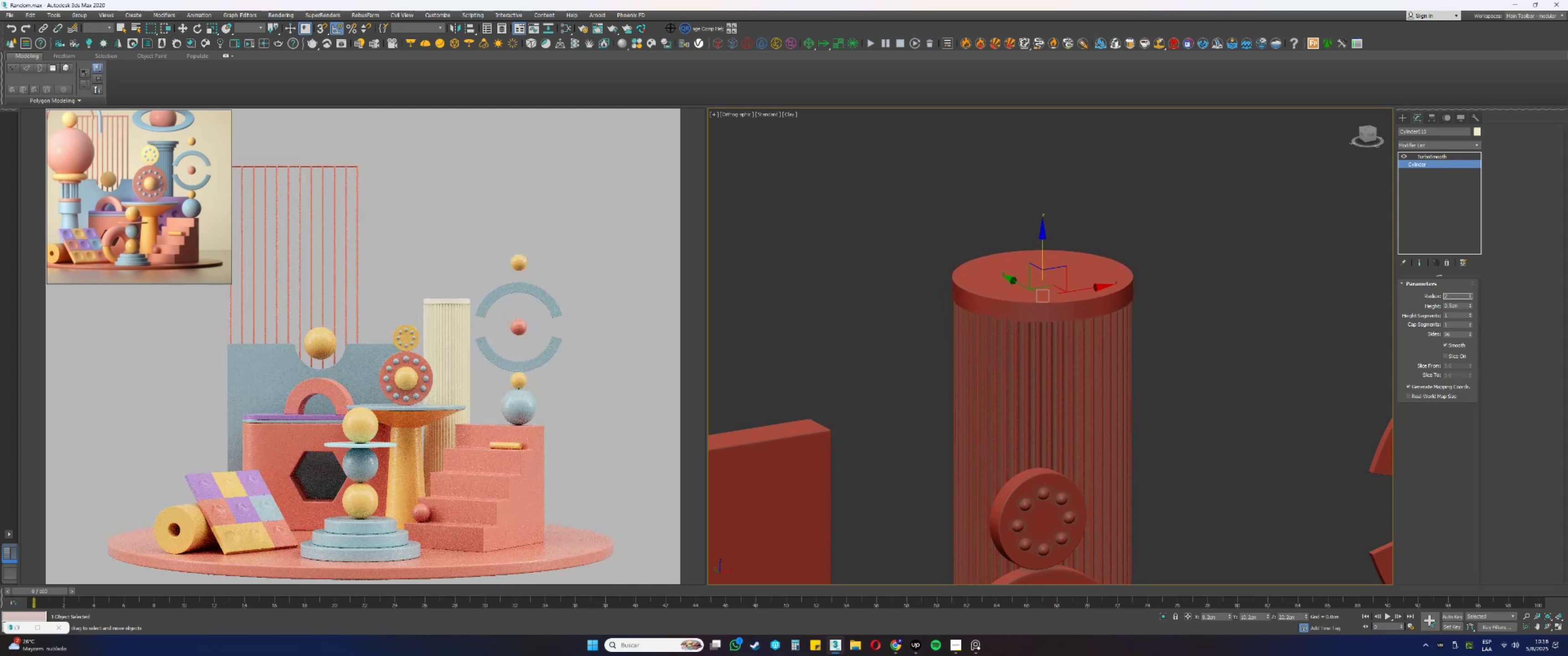 
key(NumpadDecimal)
 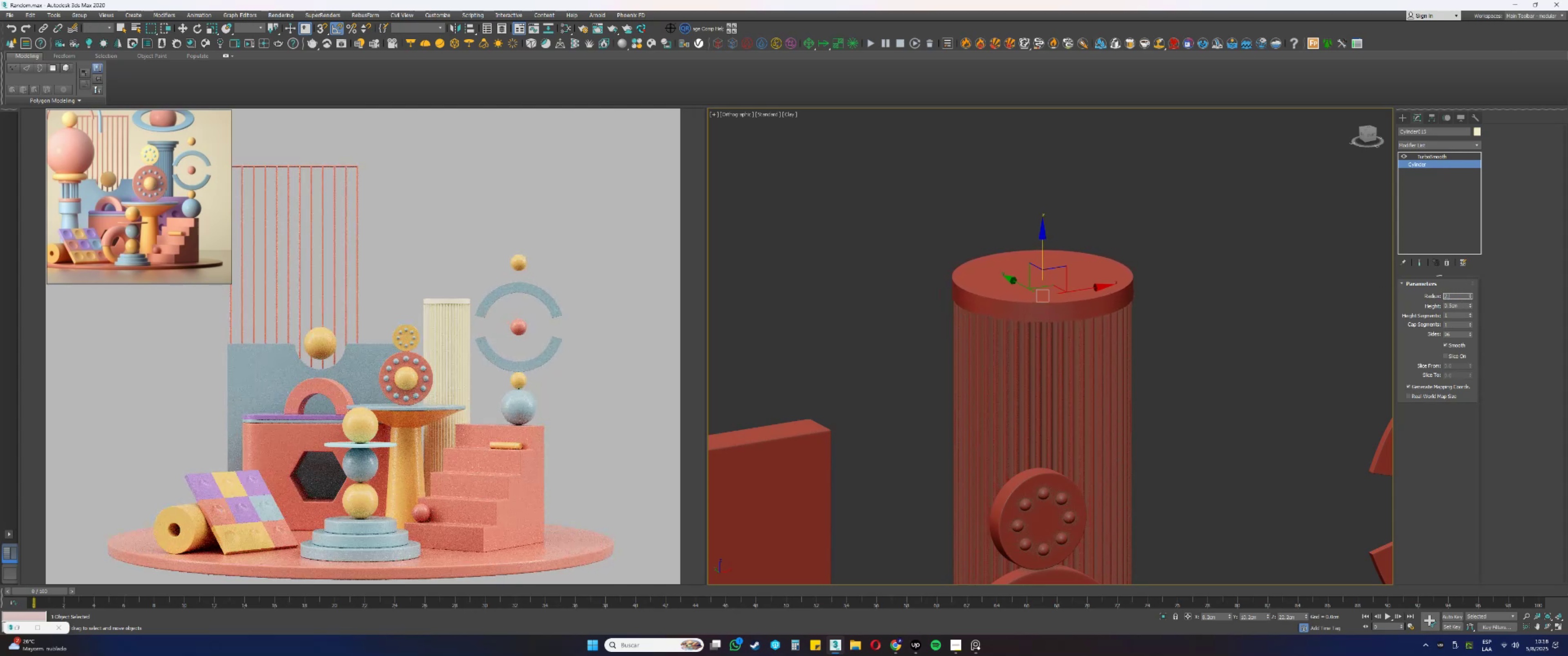 
key(Numpad2)
 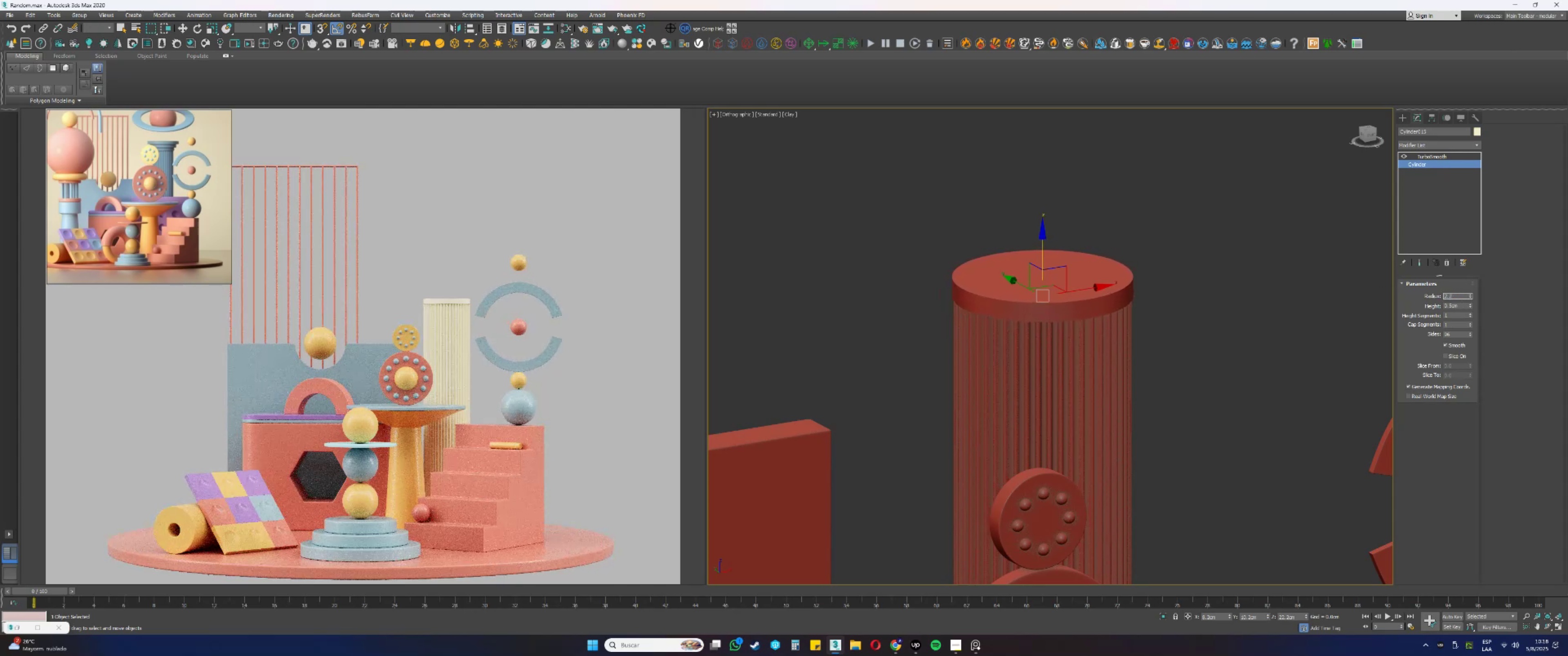 
key(Numpad5)
 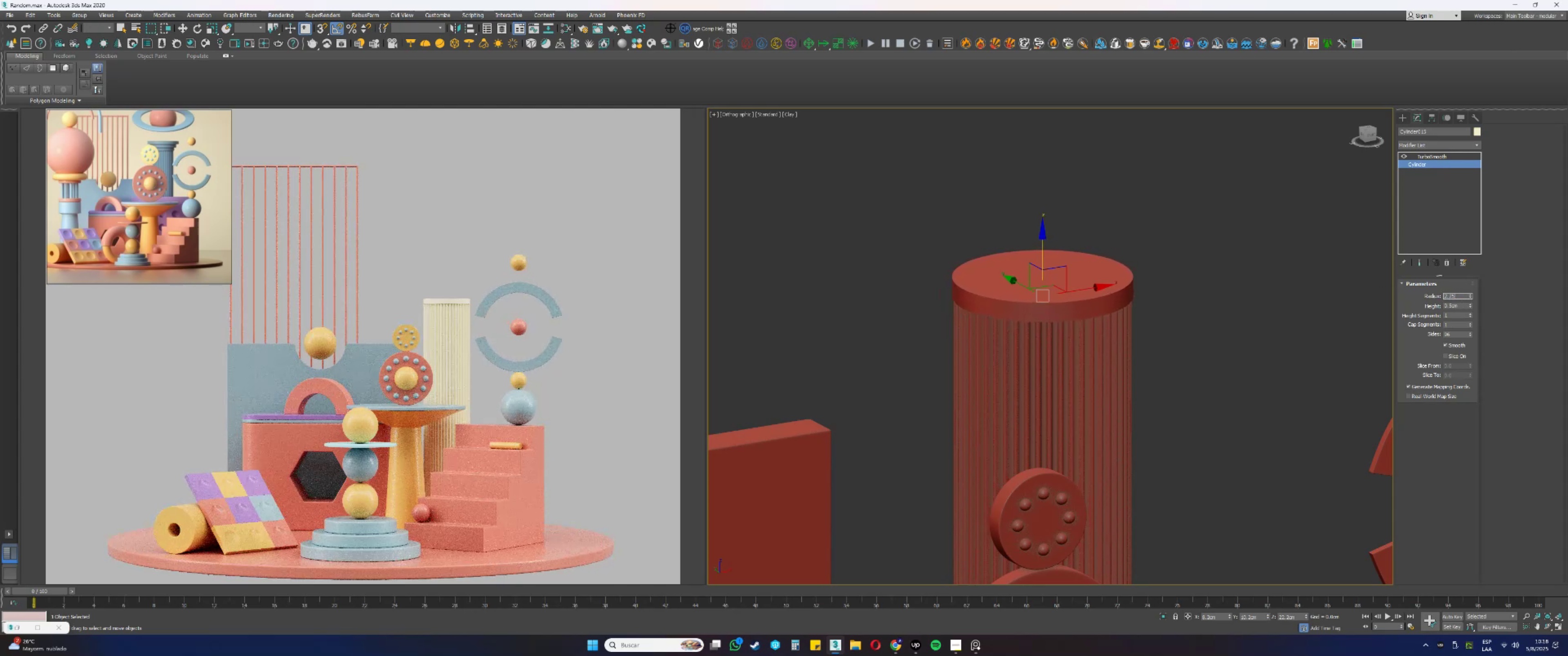 
key(NumpadEnter)
 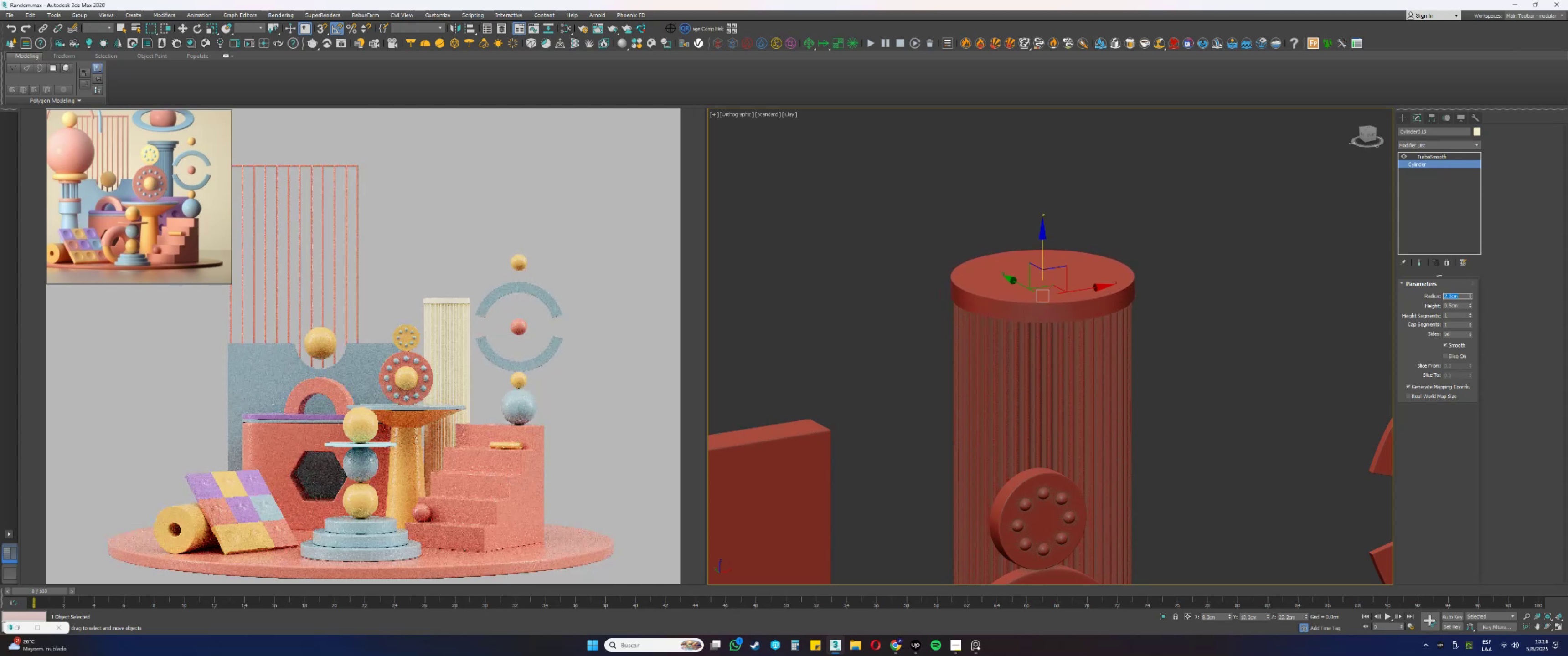 
hold_key(key=AltLeft, duration=0.88)
 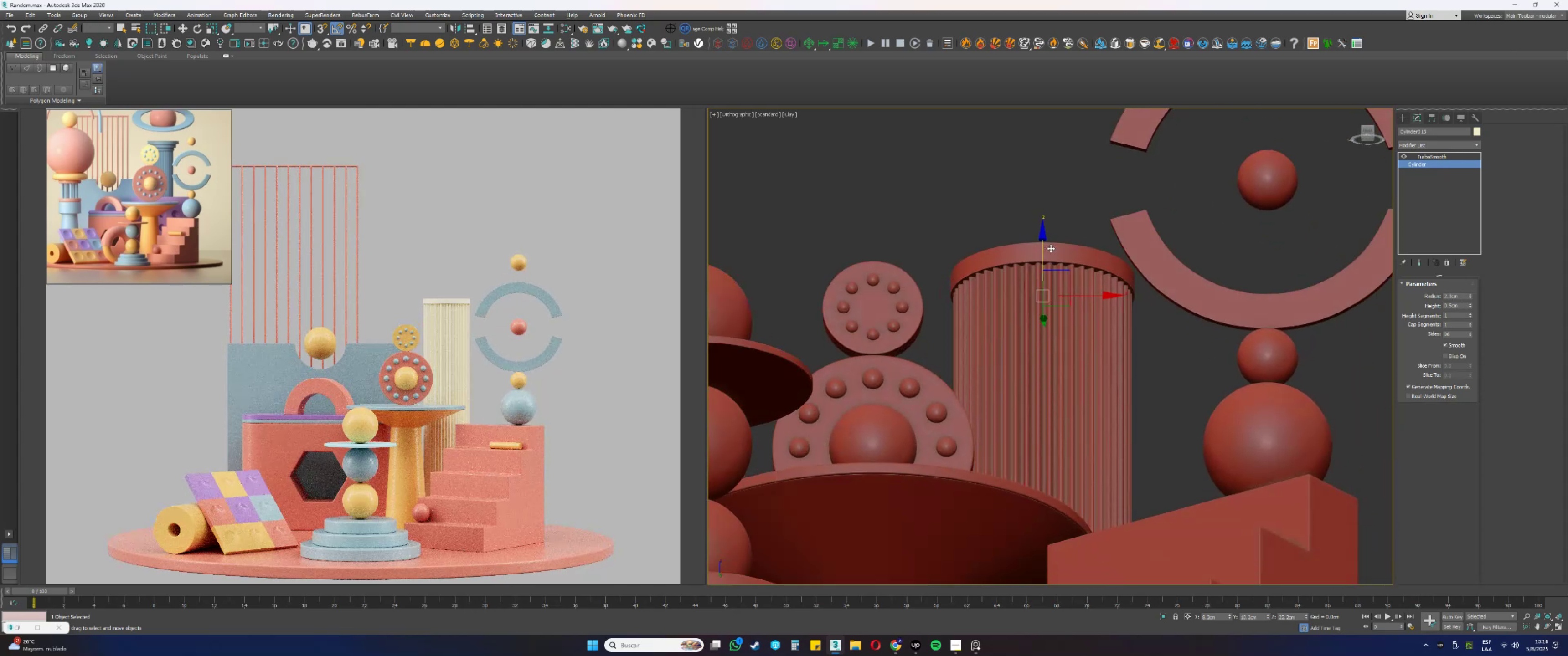 
scroll: coordinate [1051, 248], scroll_direction: up, amount: 2.0
 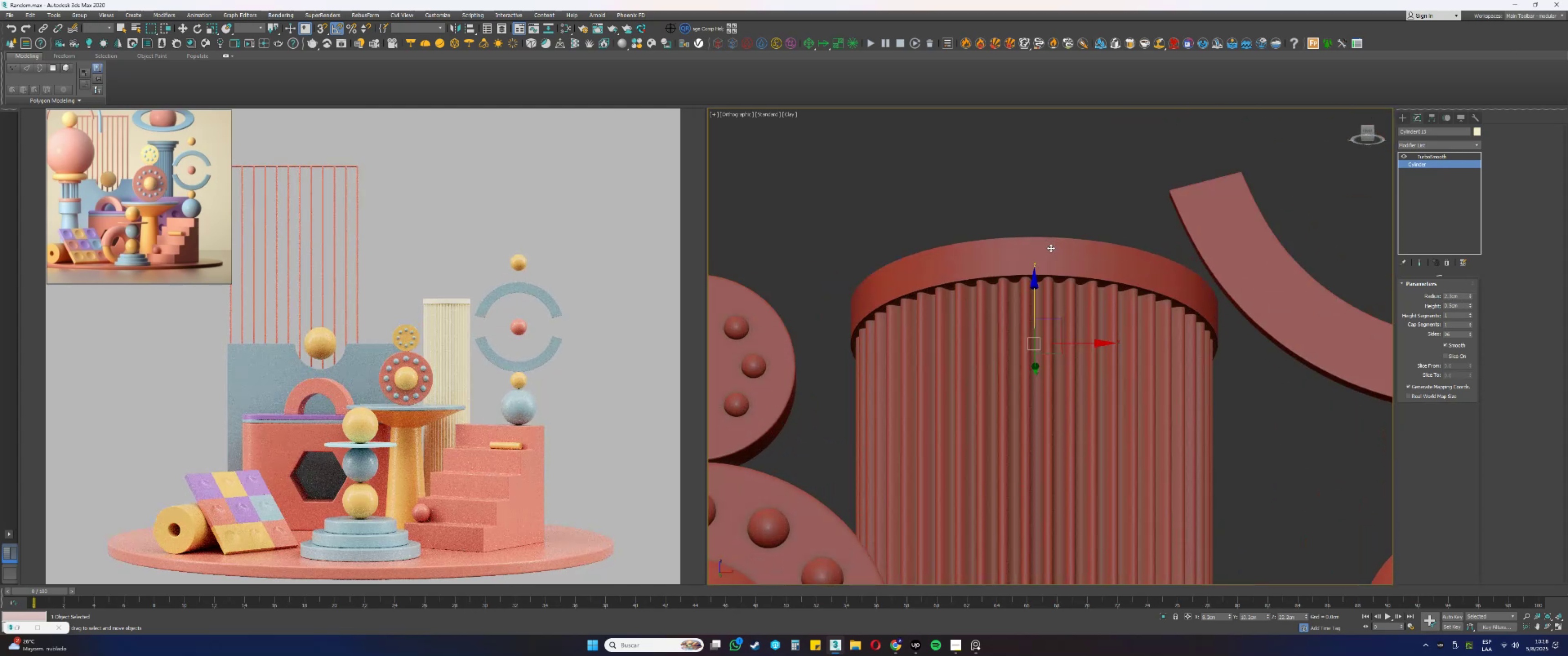 
hold_key(key=AltLeft, duration=0.53)
 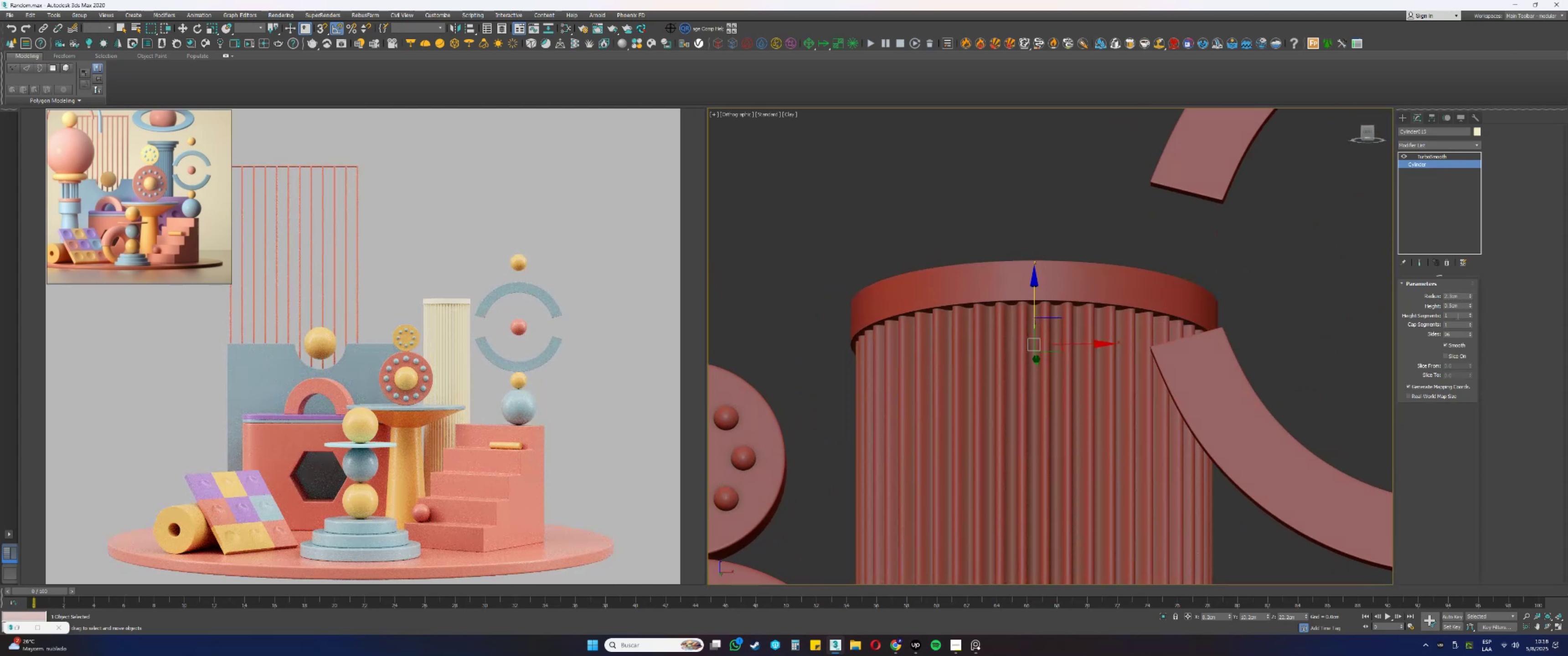 
left_click_drag(start_coordinate=[1460, 305], to_coordinate=[1373, 302])
 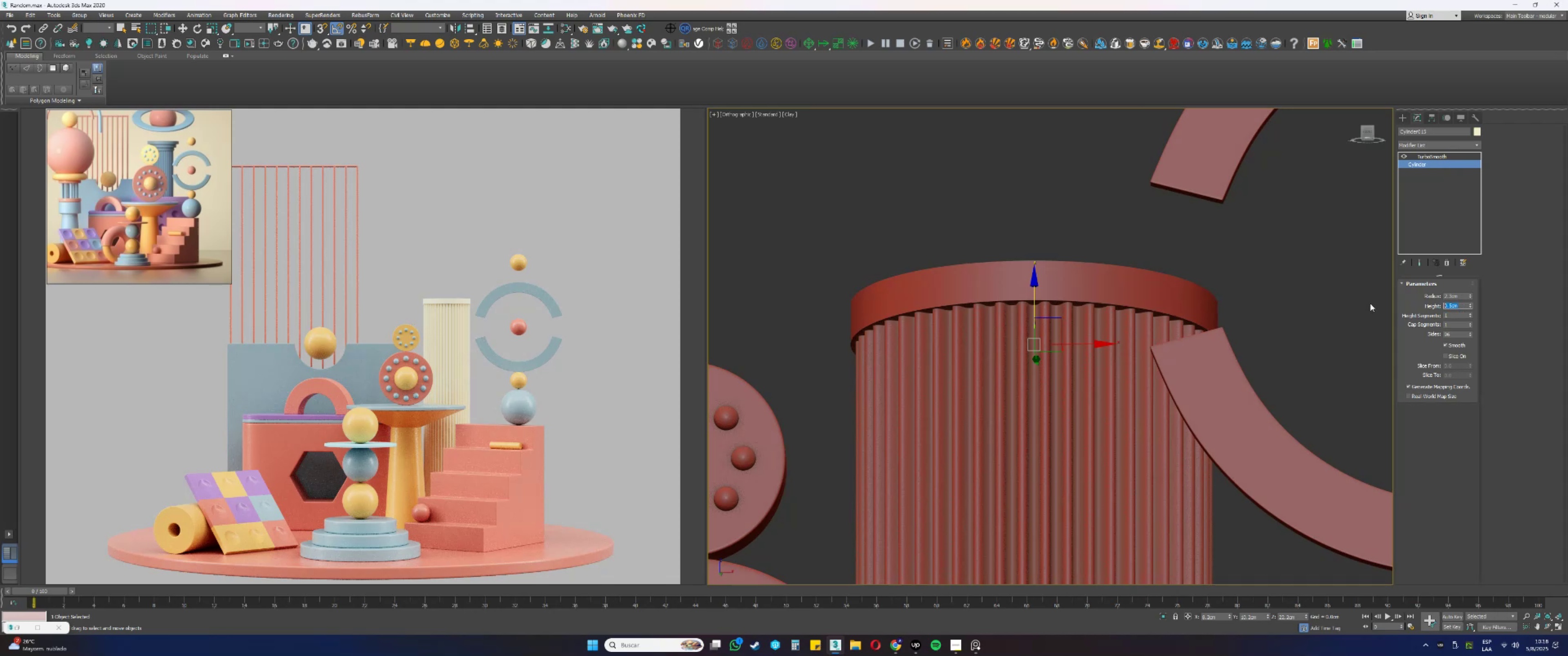 
key(NumpadDecimal)
 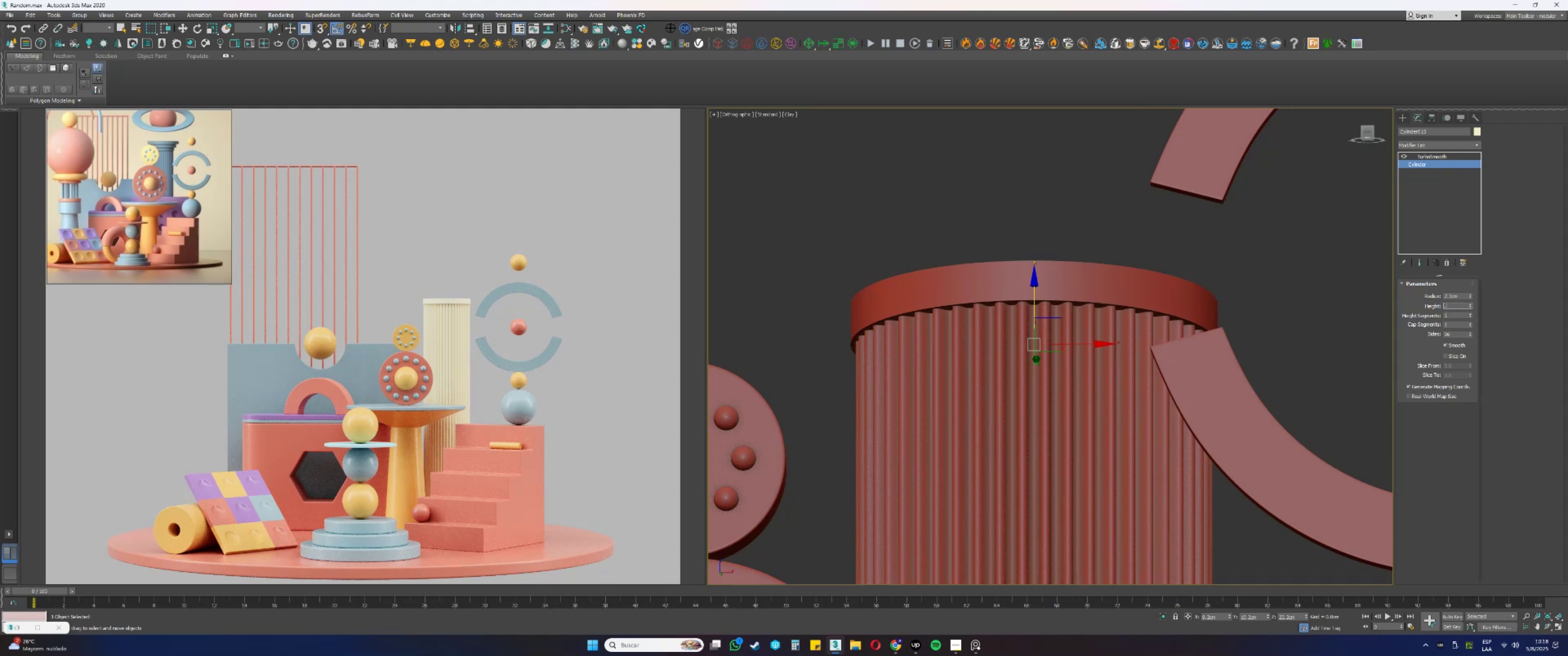 
key(Numpad4)
 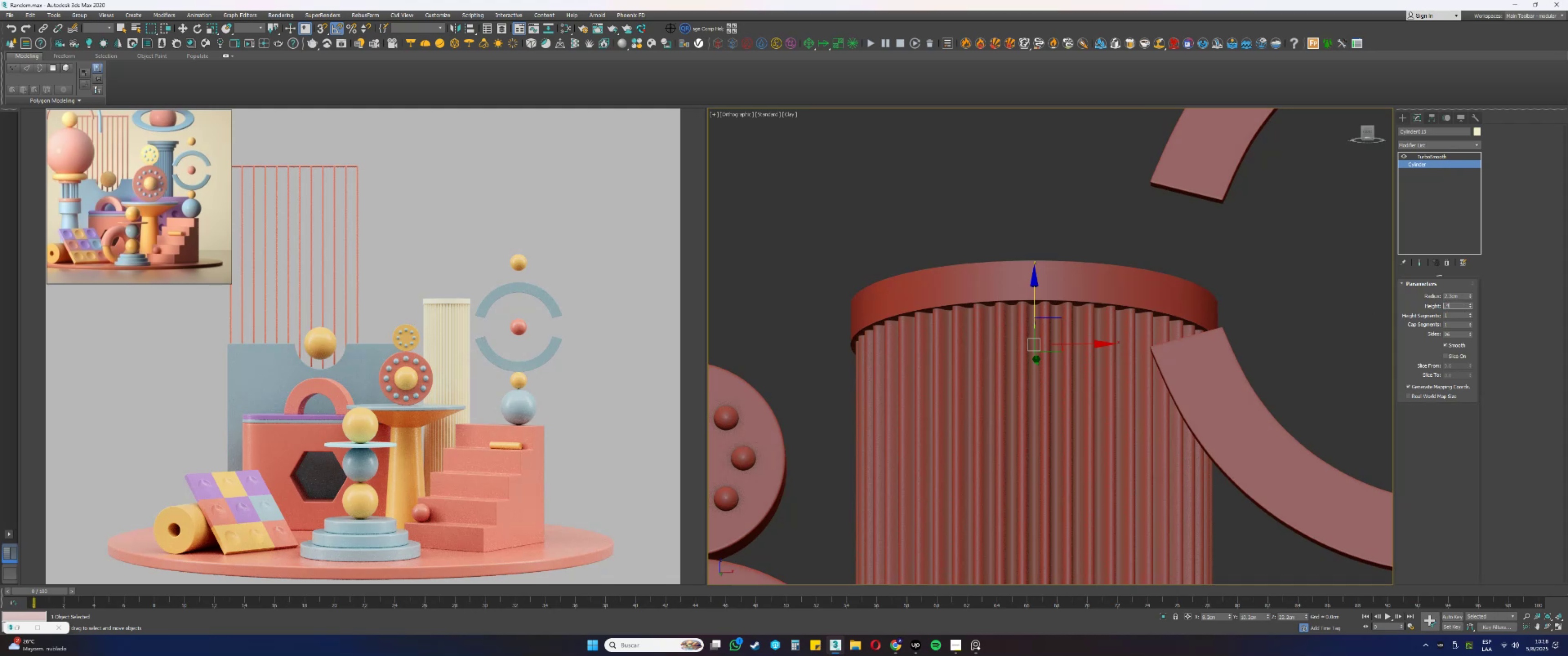 
key(NumpadEnter)
 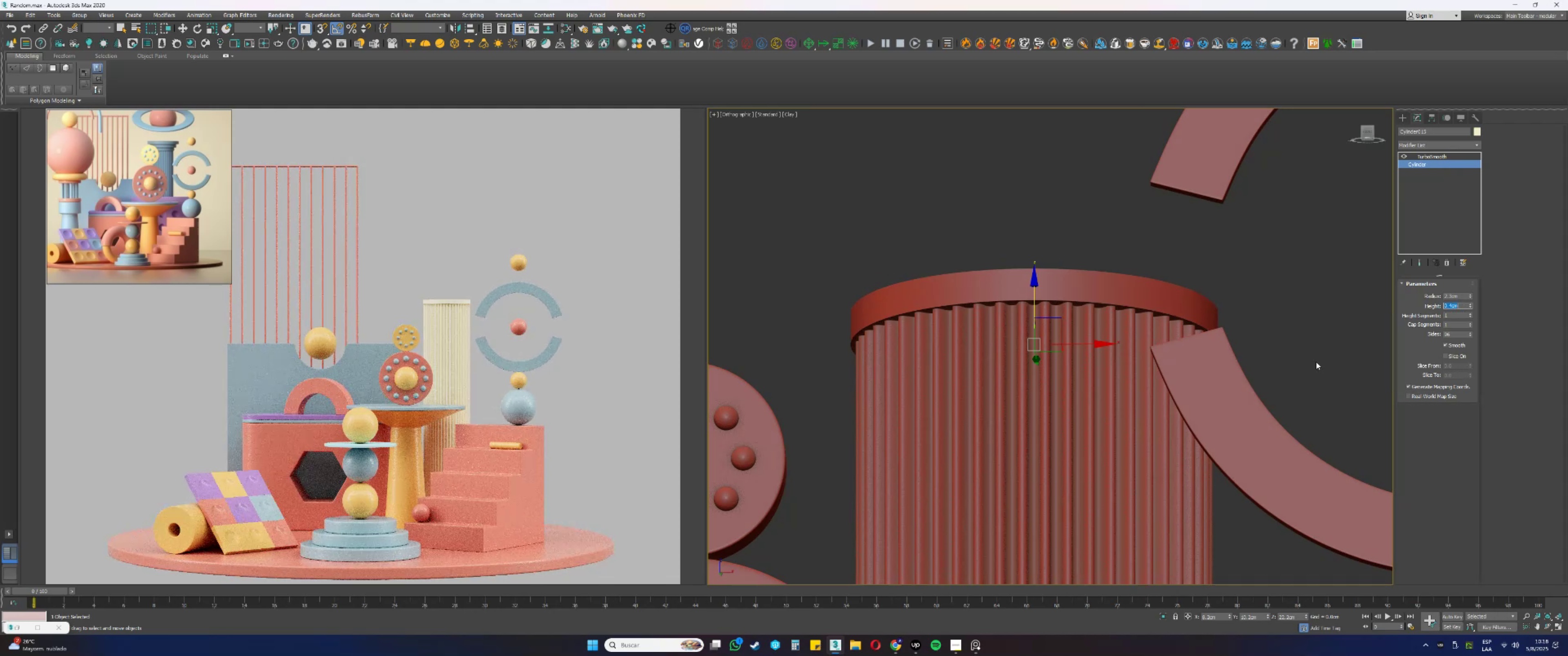 
hold_key(key=AltLeft, duration=0.44)
 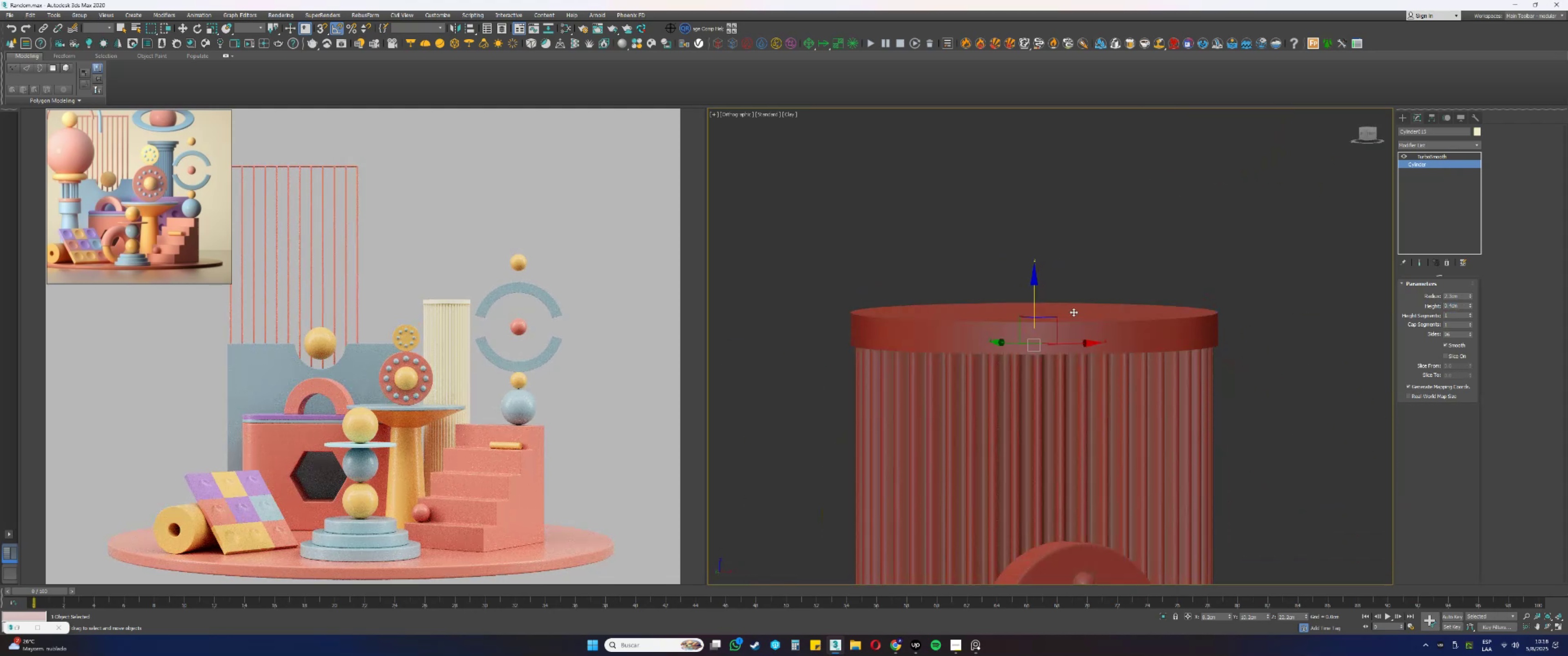 
hold_key(key=ShiftLeft, duration=0.39)
left_click_drag(start_coordinate=[1035, 288], to_coordinate=[1202, 304])
 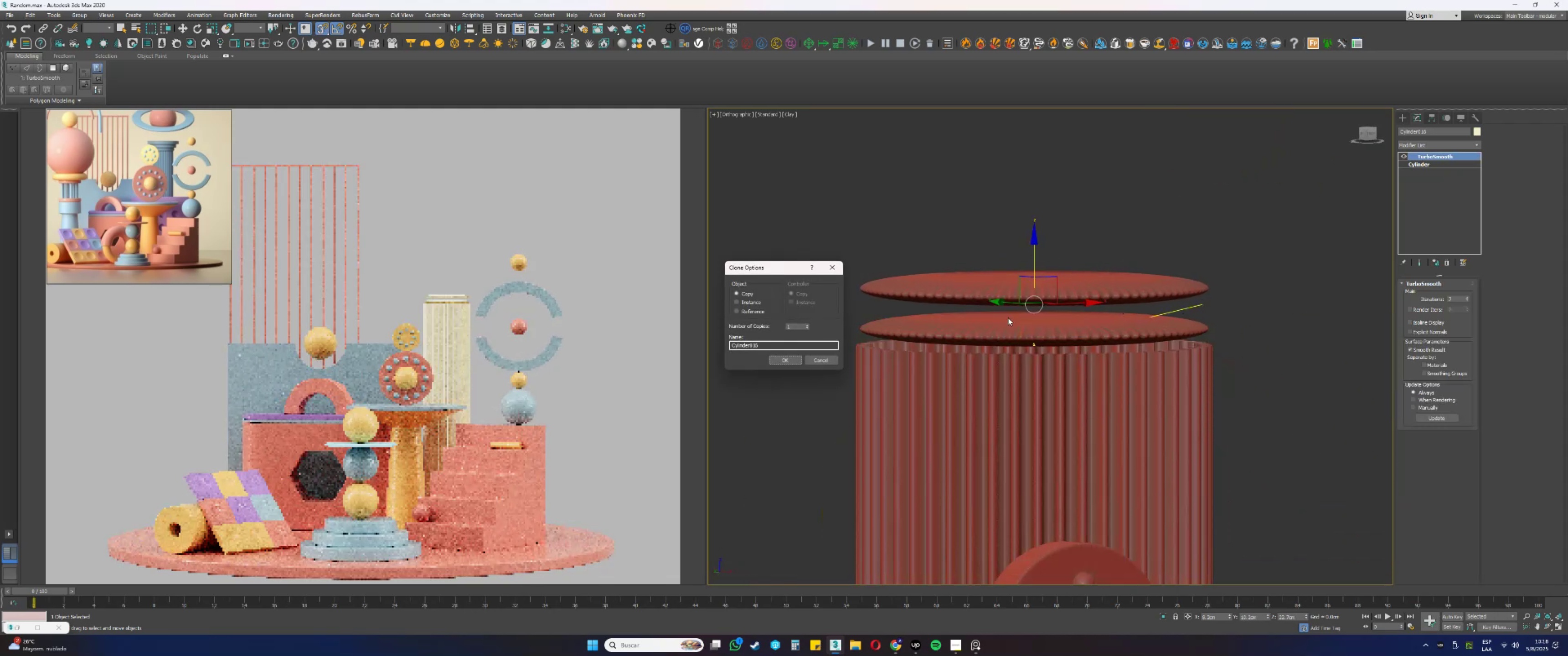 
key(S)
 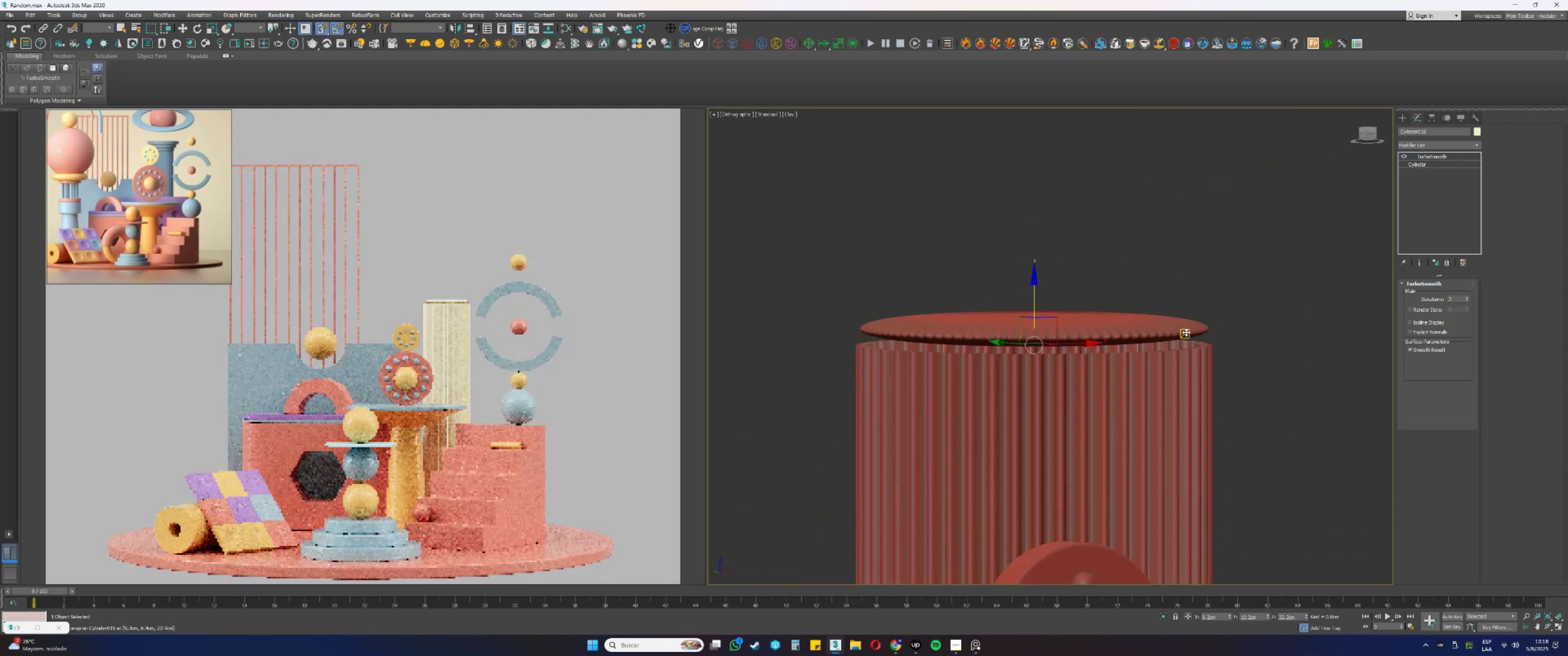 
left_click([1424, 163])
 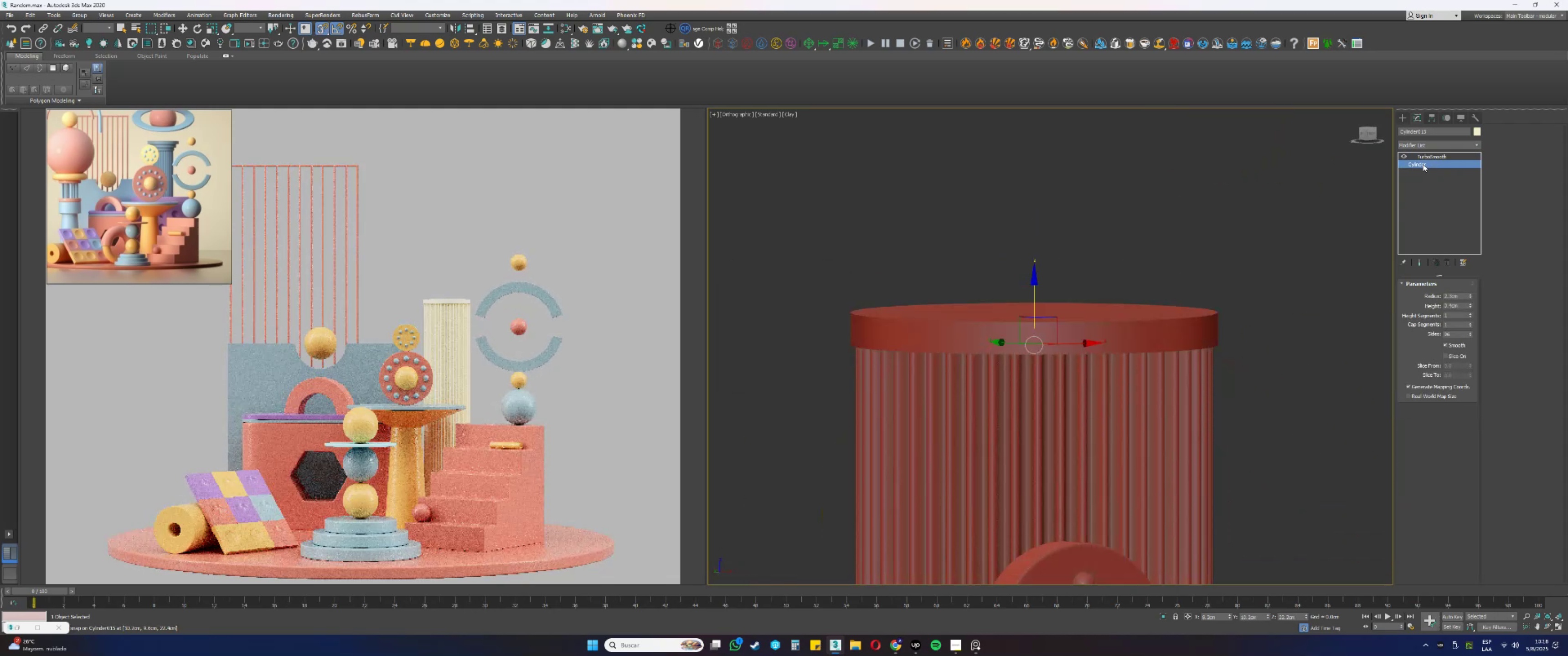 
key(F4)
 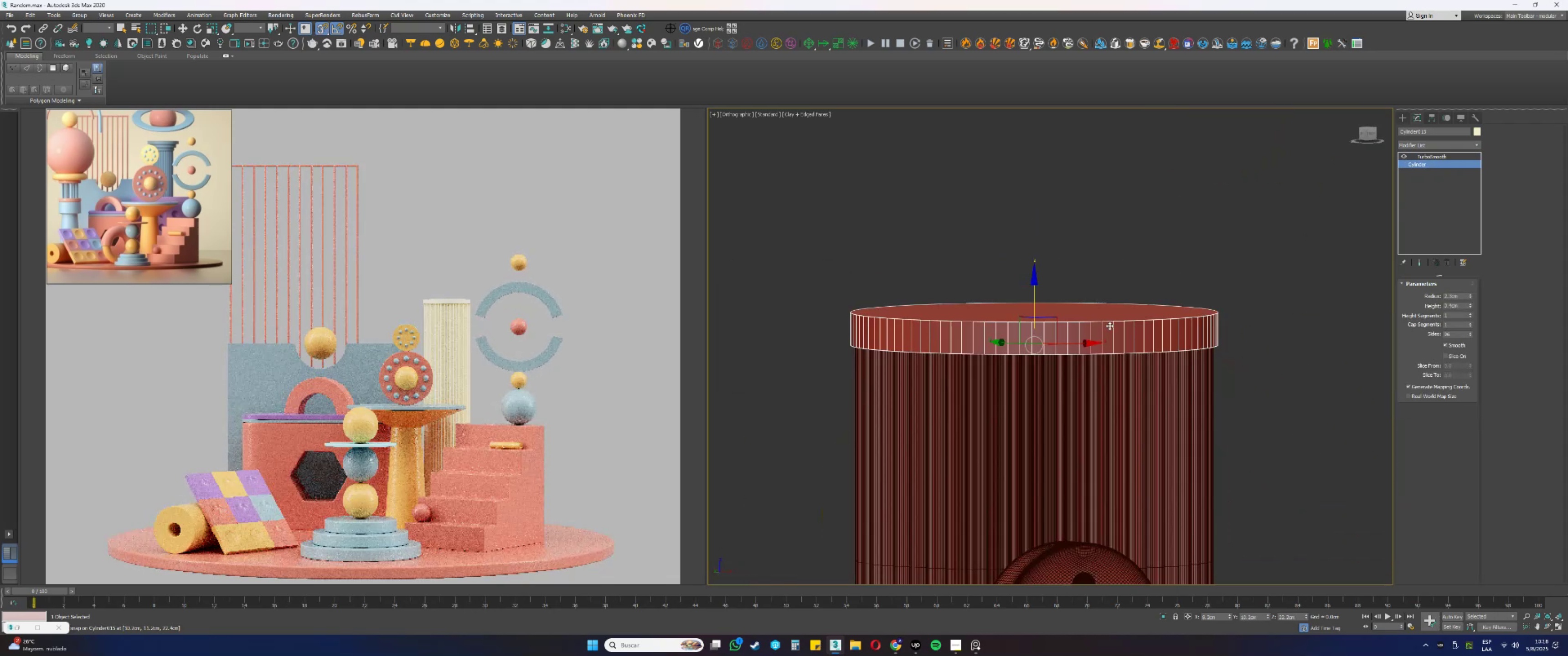 
hold_key(key=AltLeft, duration=0.34)
 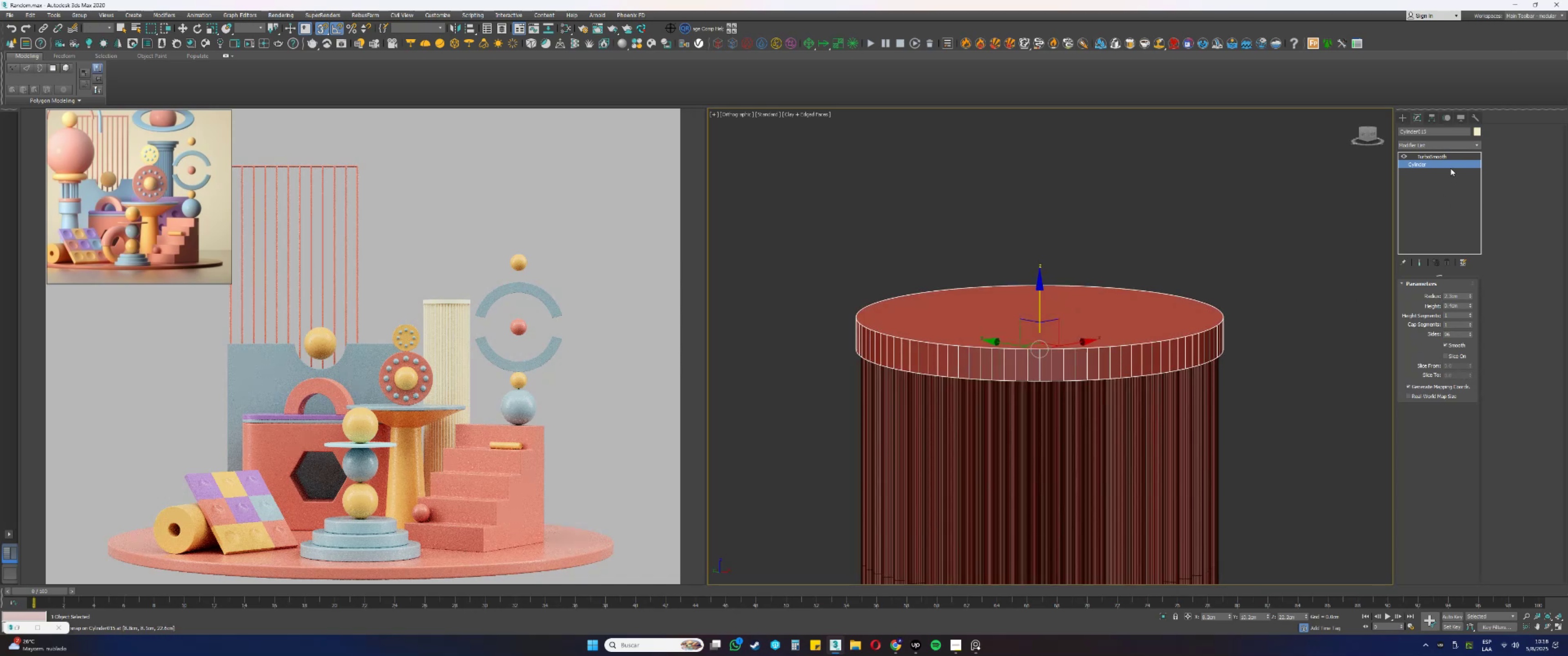 
left_click([1425, 157])
 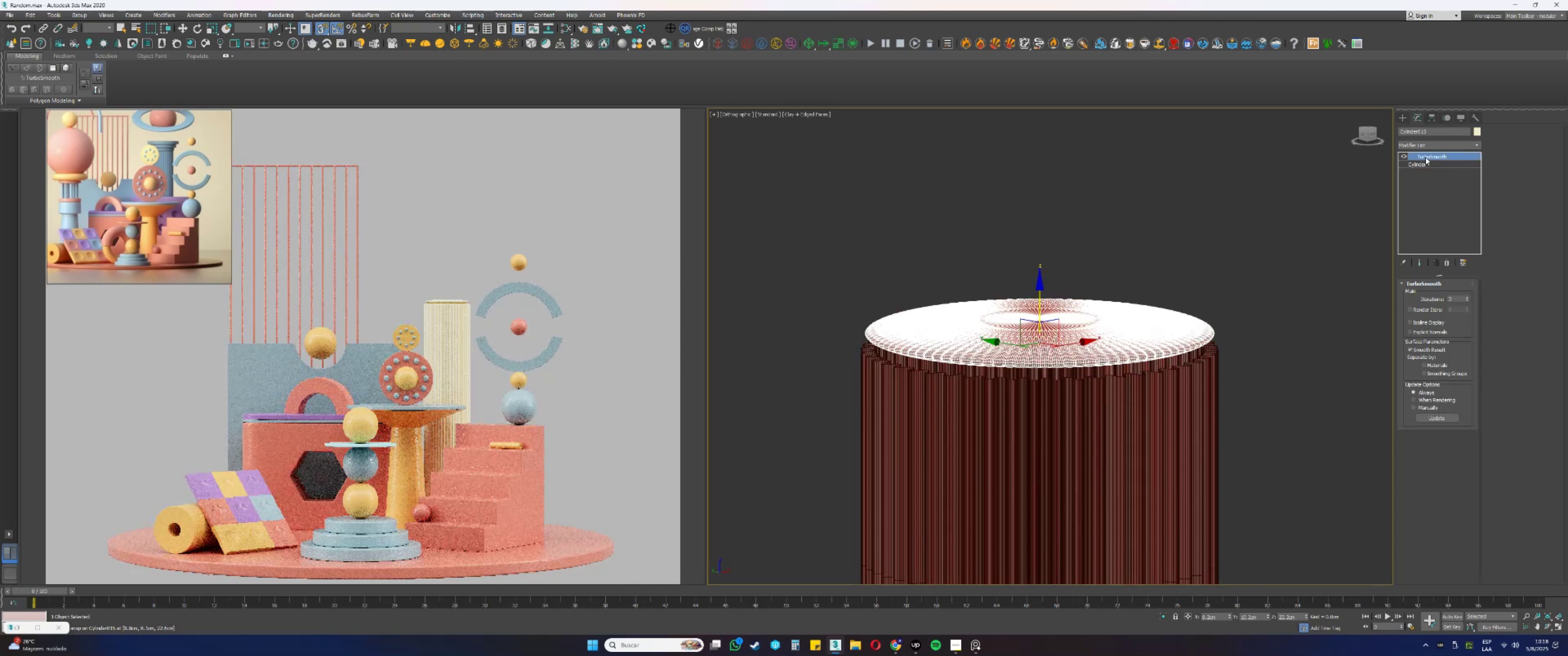 
key(F4)
 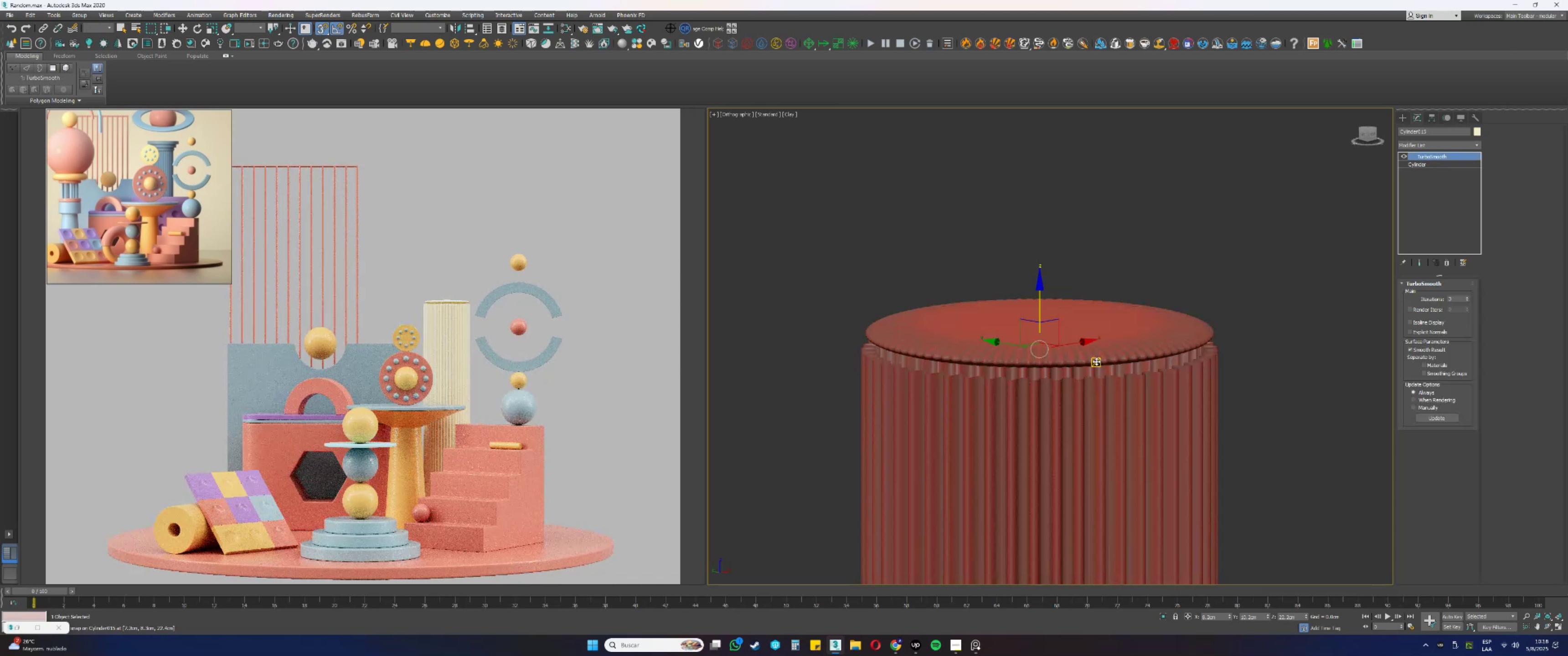 
key(F4)
 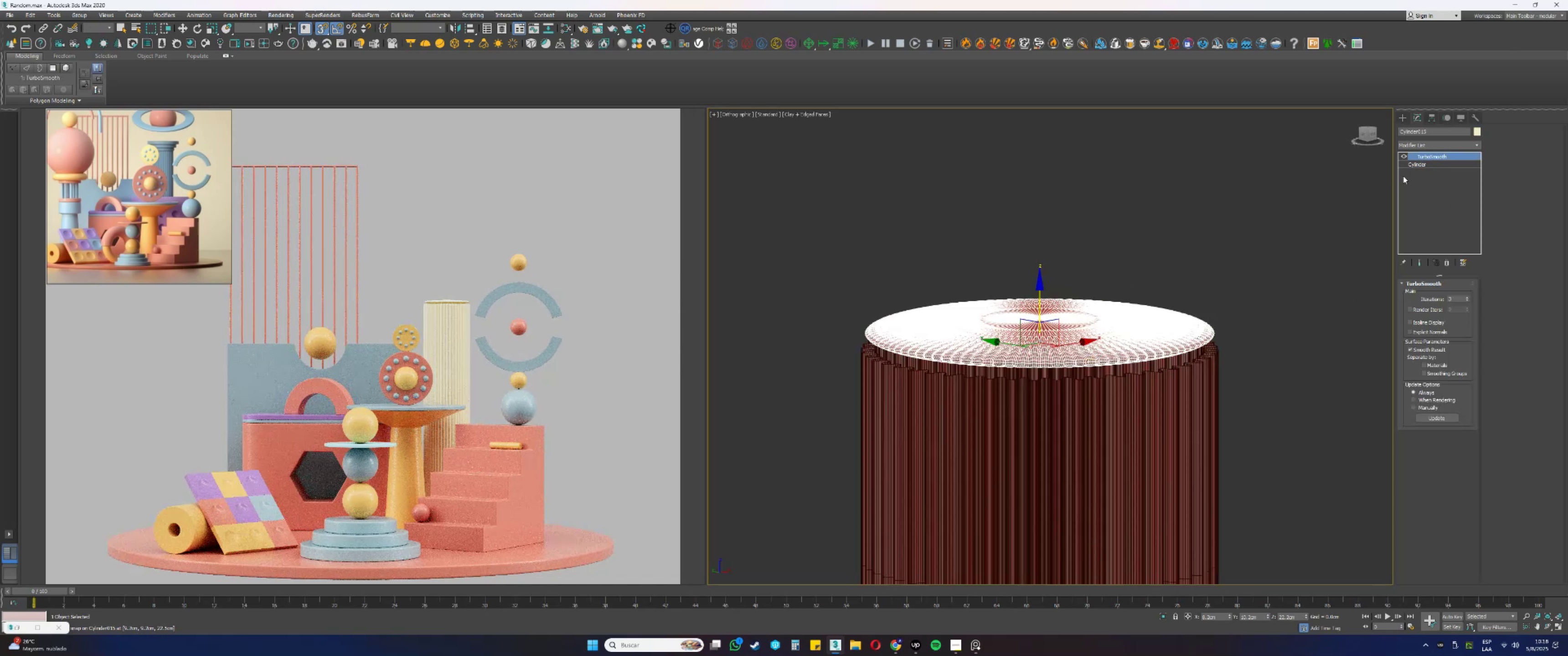 
key(Control+ControlLeft)
 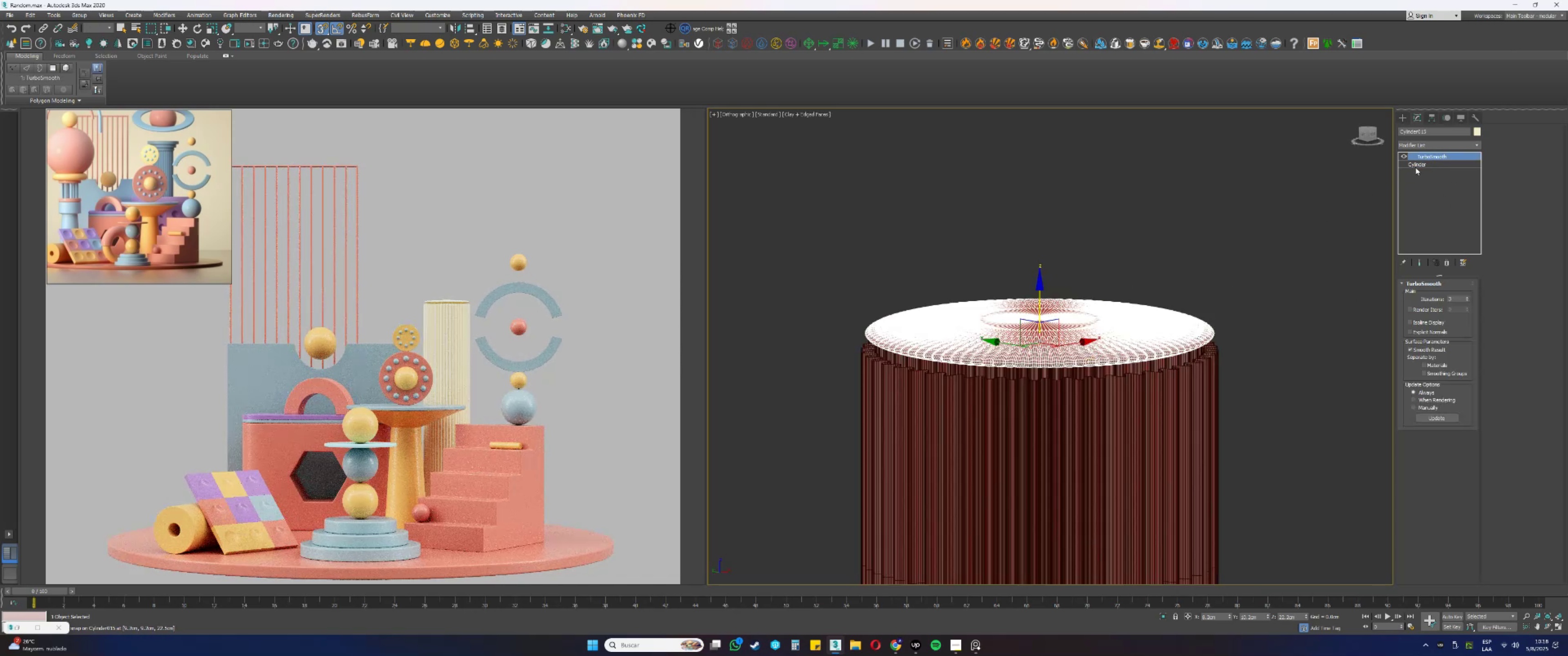 
key(Control+Z)
 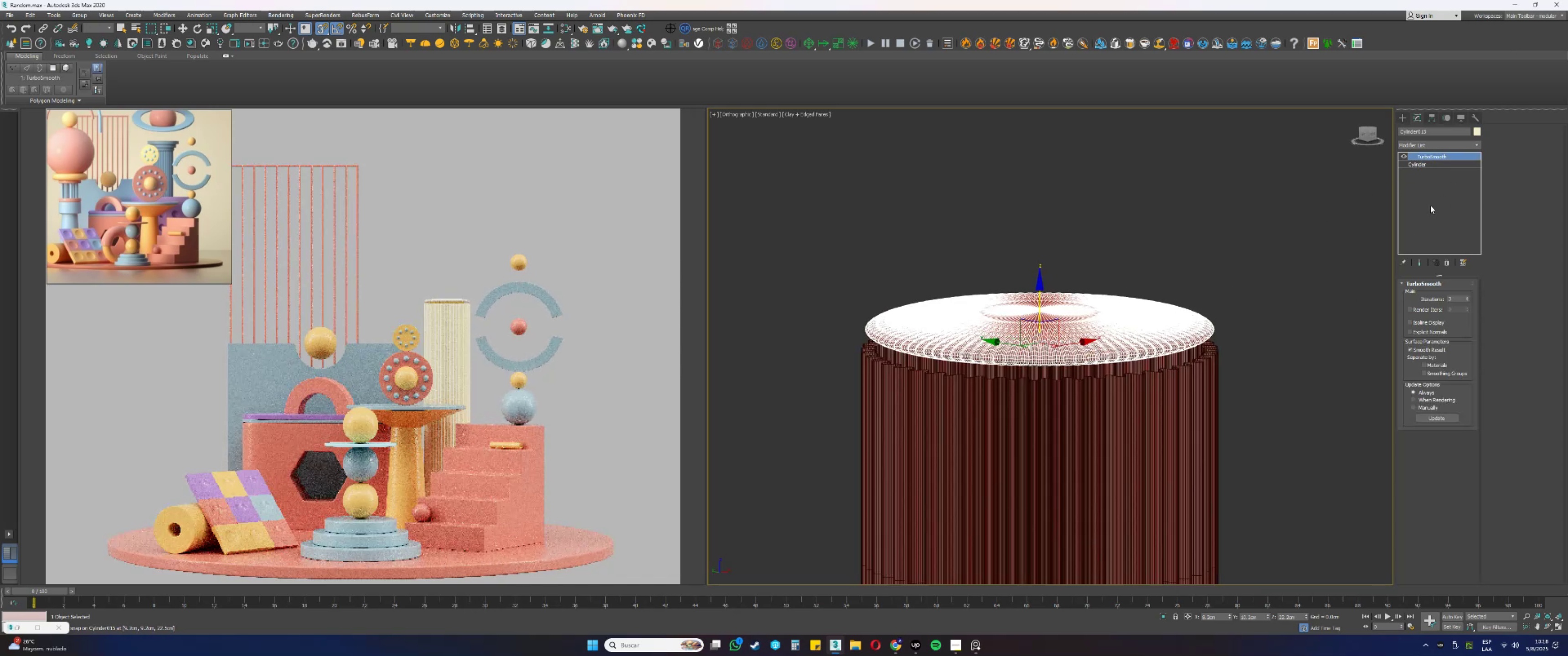 
key(Control+Y)
 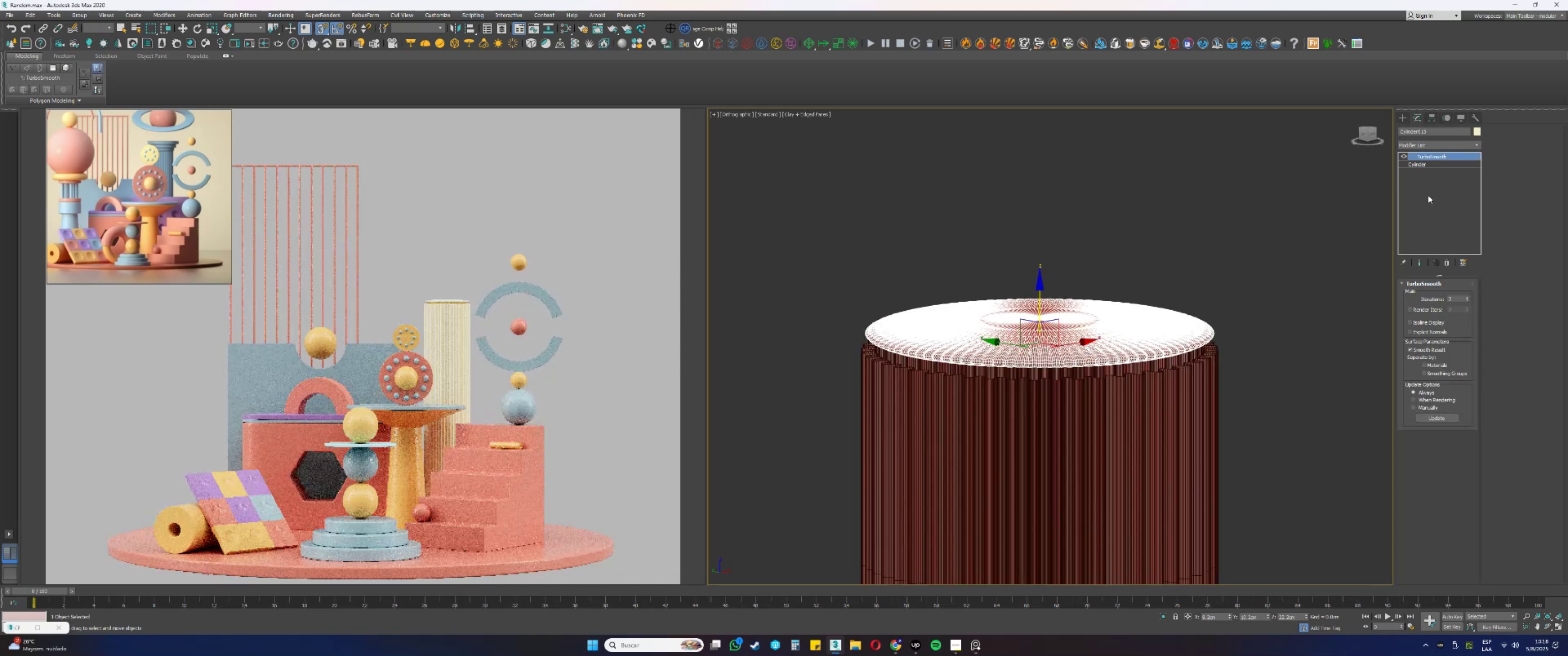 
left_click([1418, 165])
 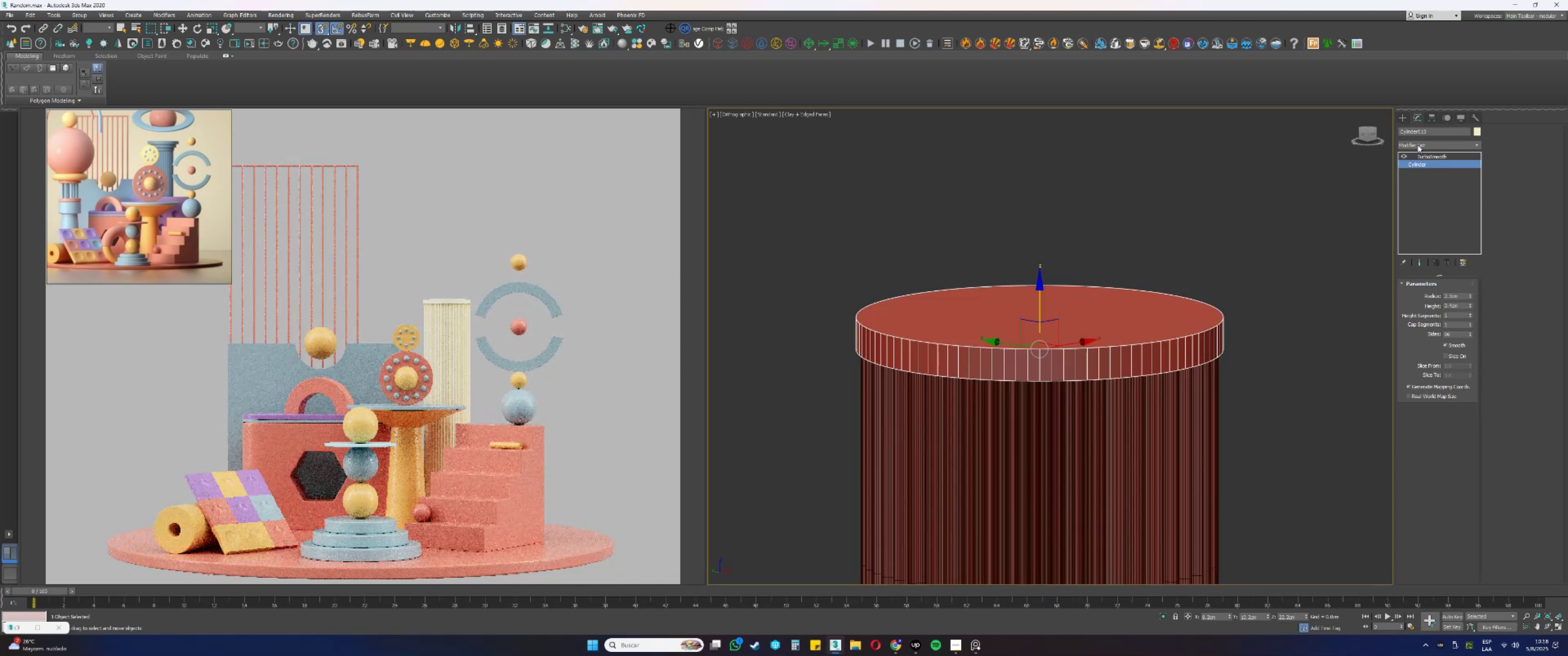 
left_click([1418, 145])
 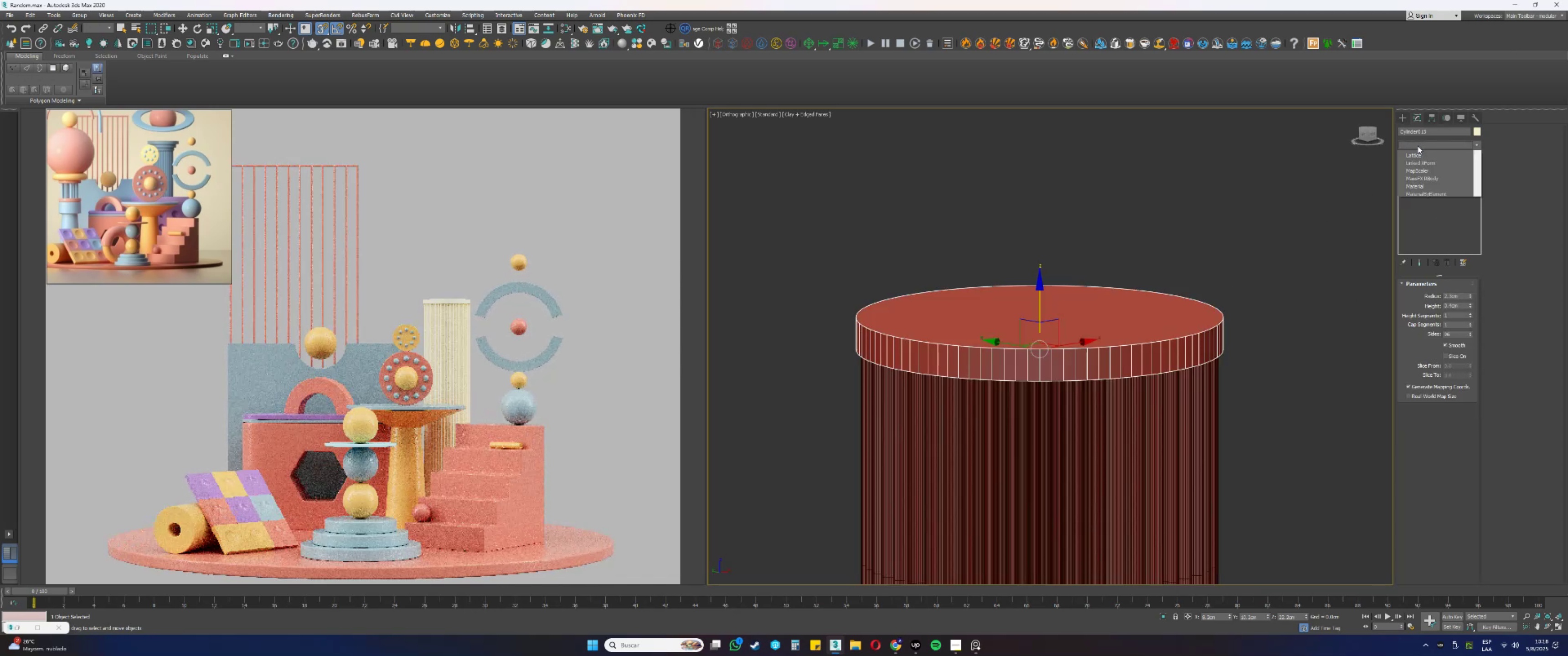 
type(e4q)
 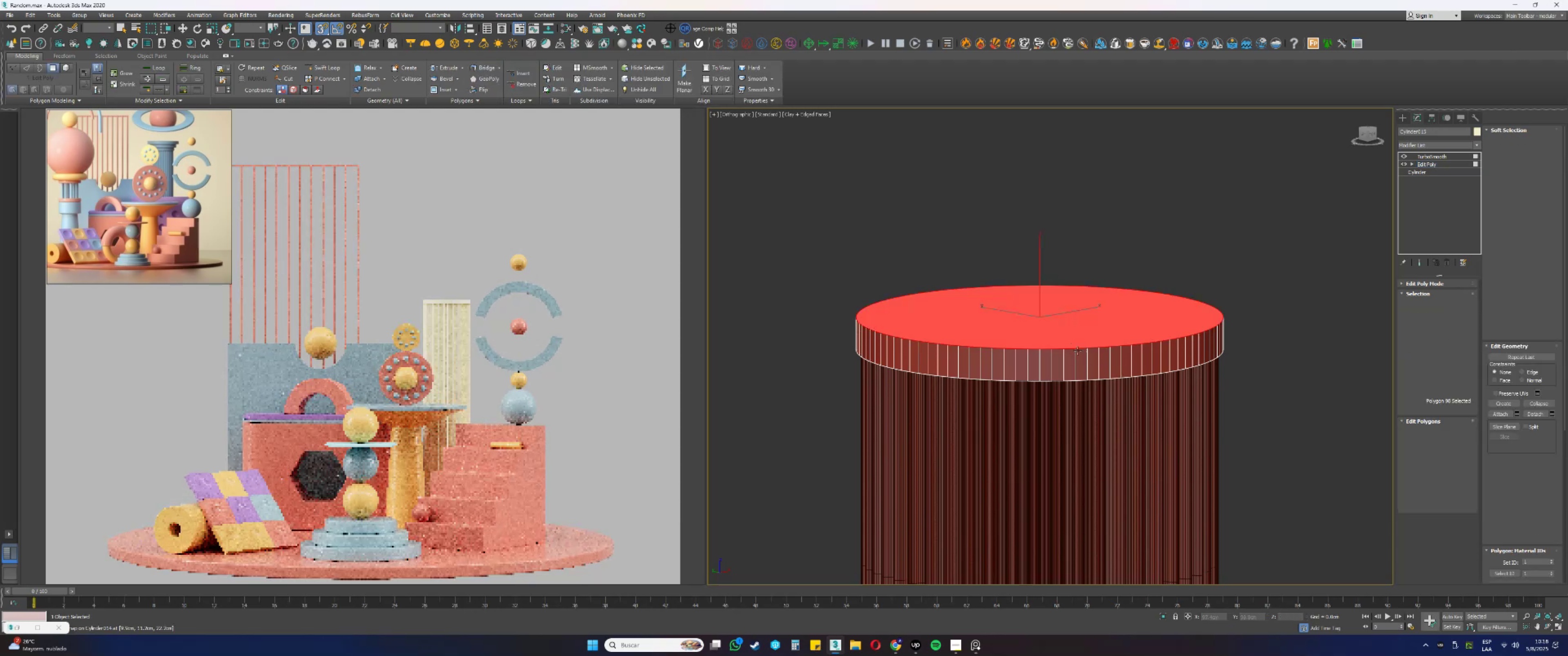 
key(Alt+AltLeft)
 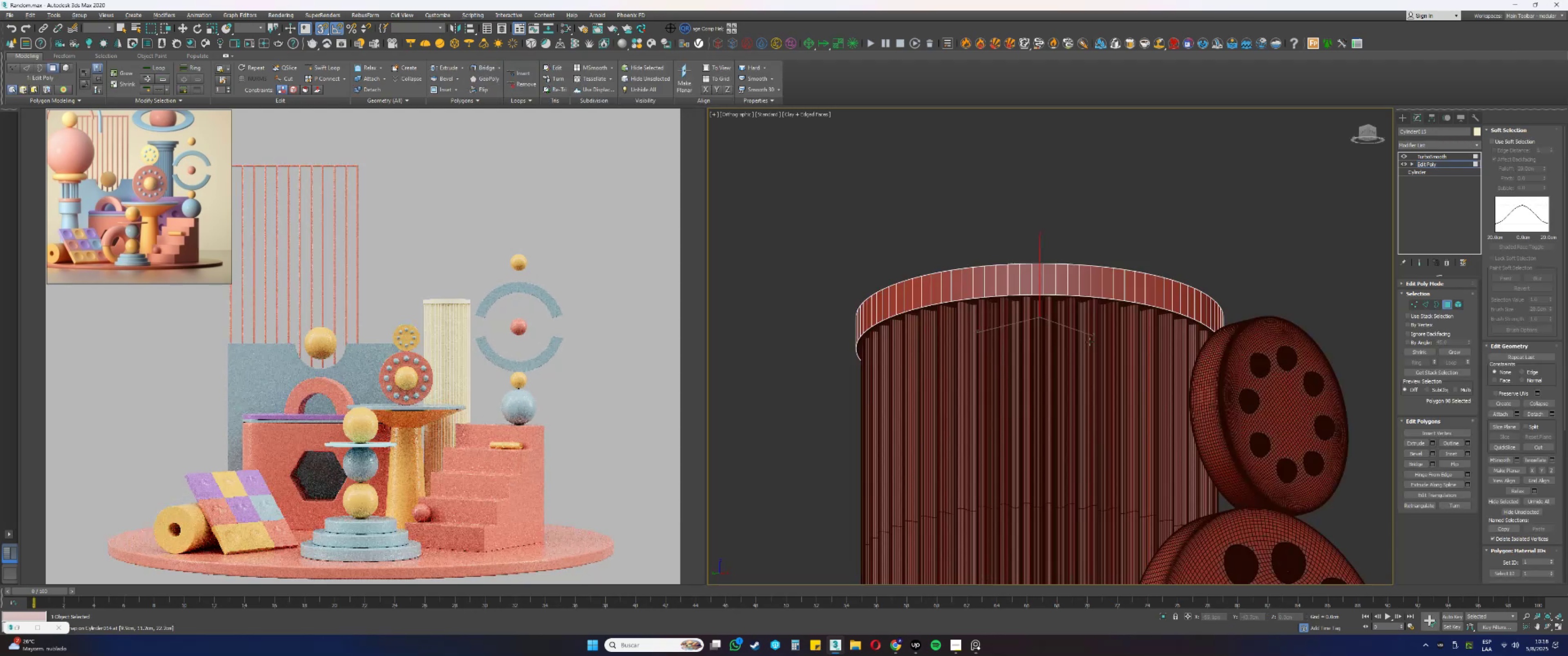 
key(Control+ControlLeft)
 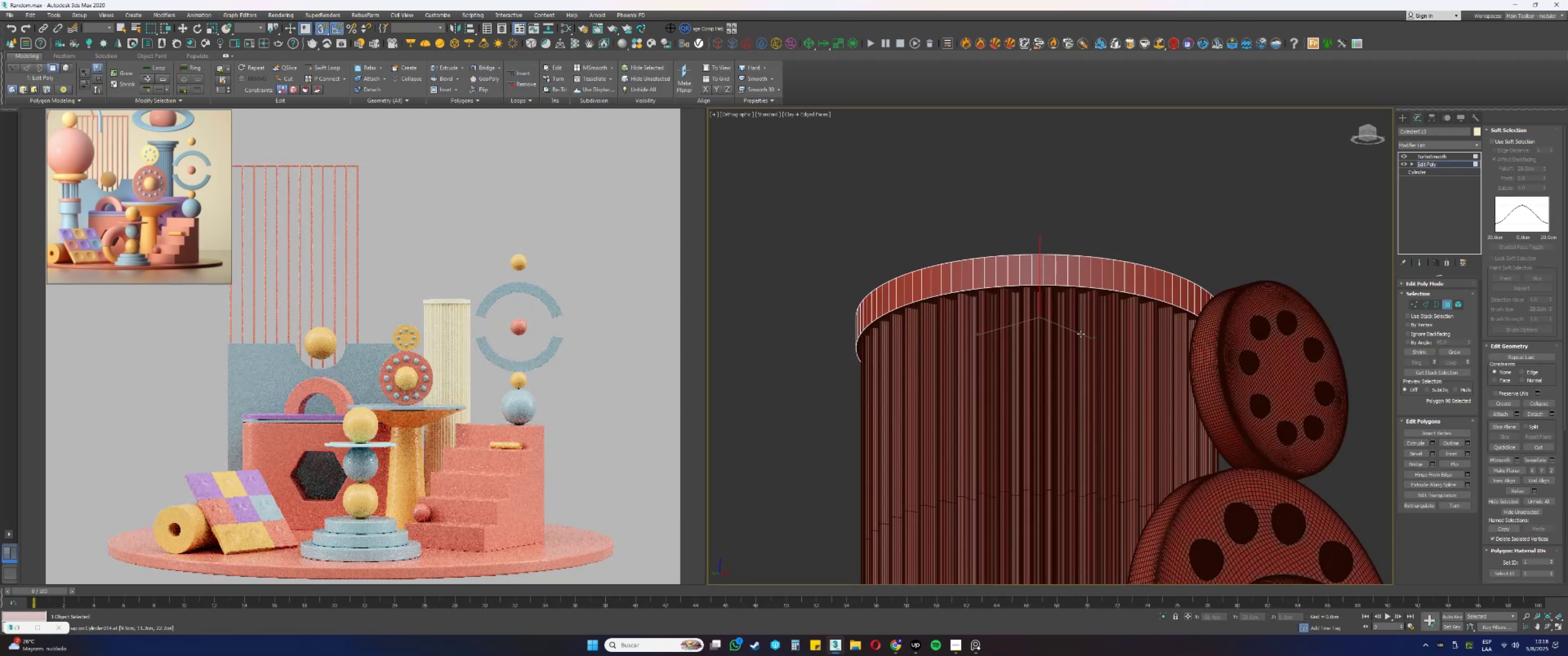 
left_click([1079, 321])
 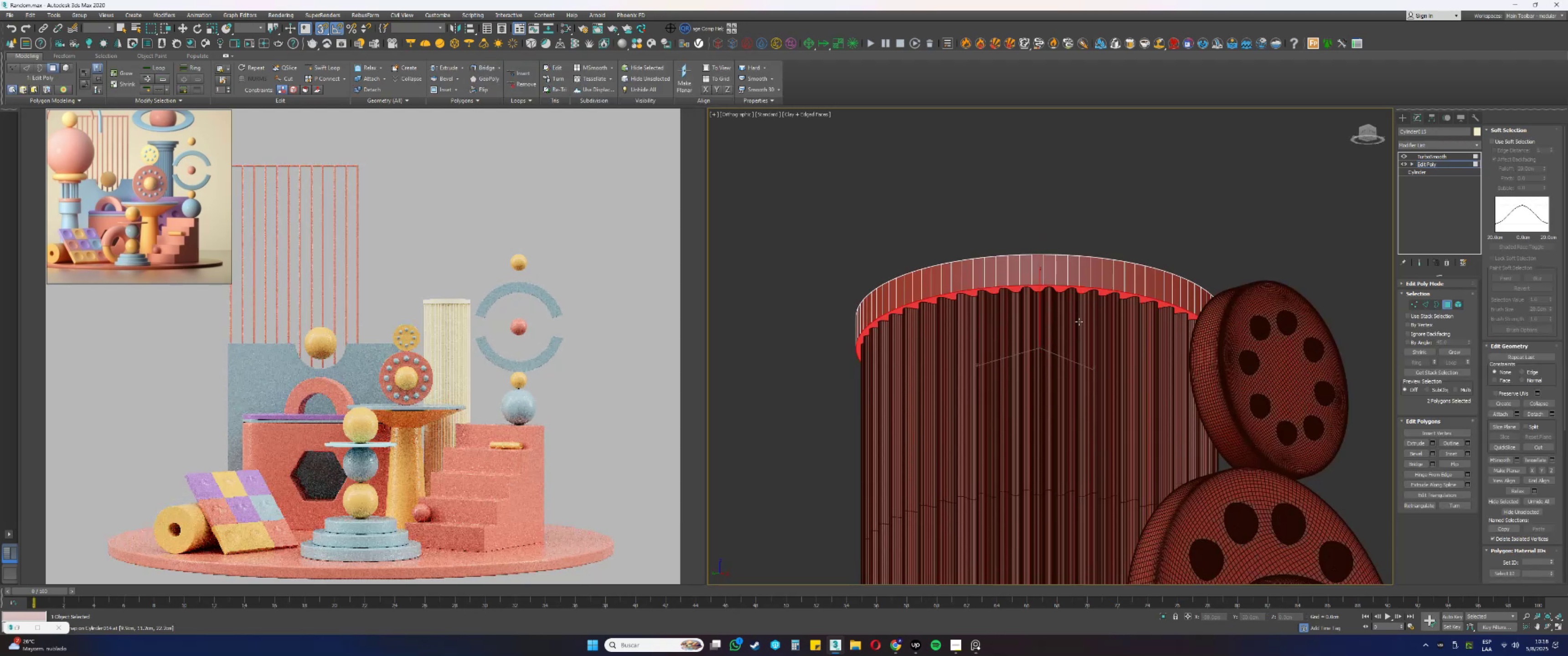 
key(F3)
 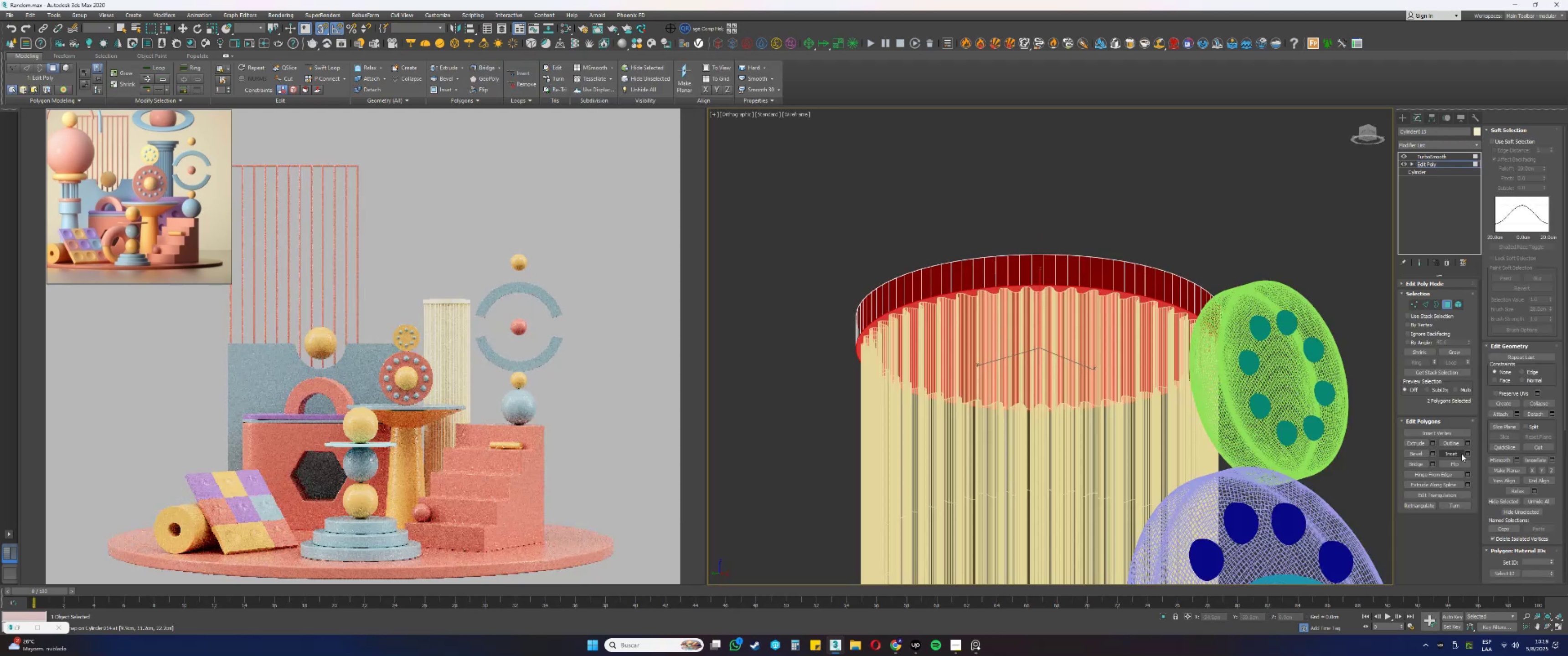 
left_click([1450, 453])
 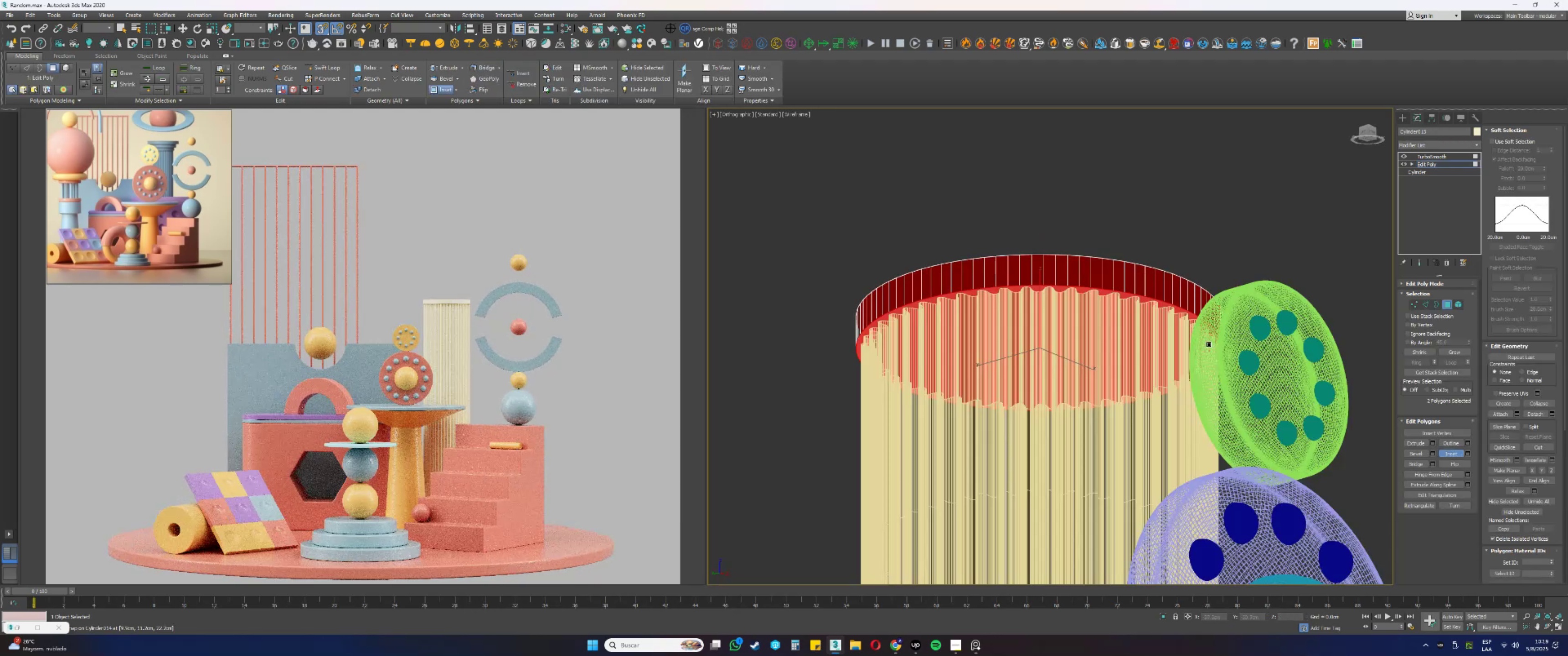 
left_click_drag(start_coordinate=[1169, 322], to_coordinate=[1169, 331])
 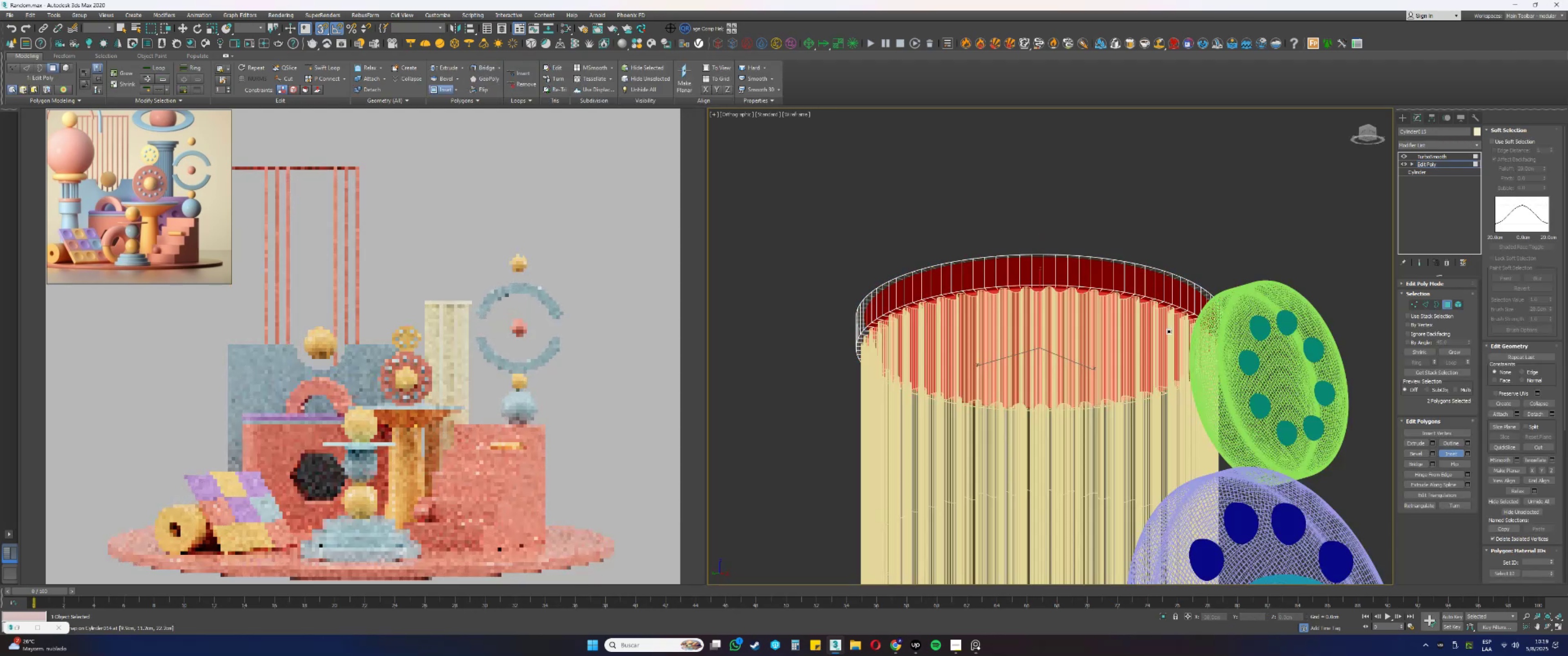 
left_click_drag(start_coordinate=[1160, 324], to_coordinate=[1150, 347])
 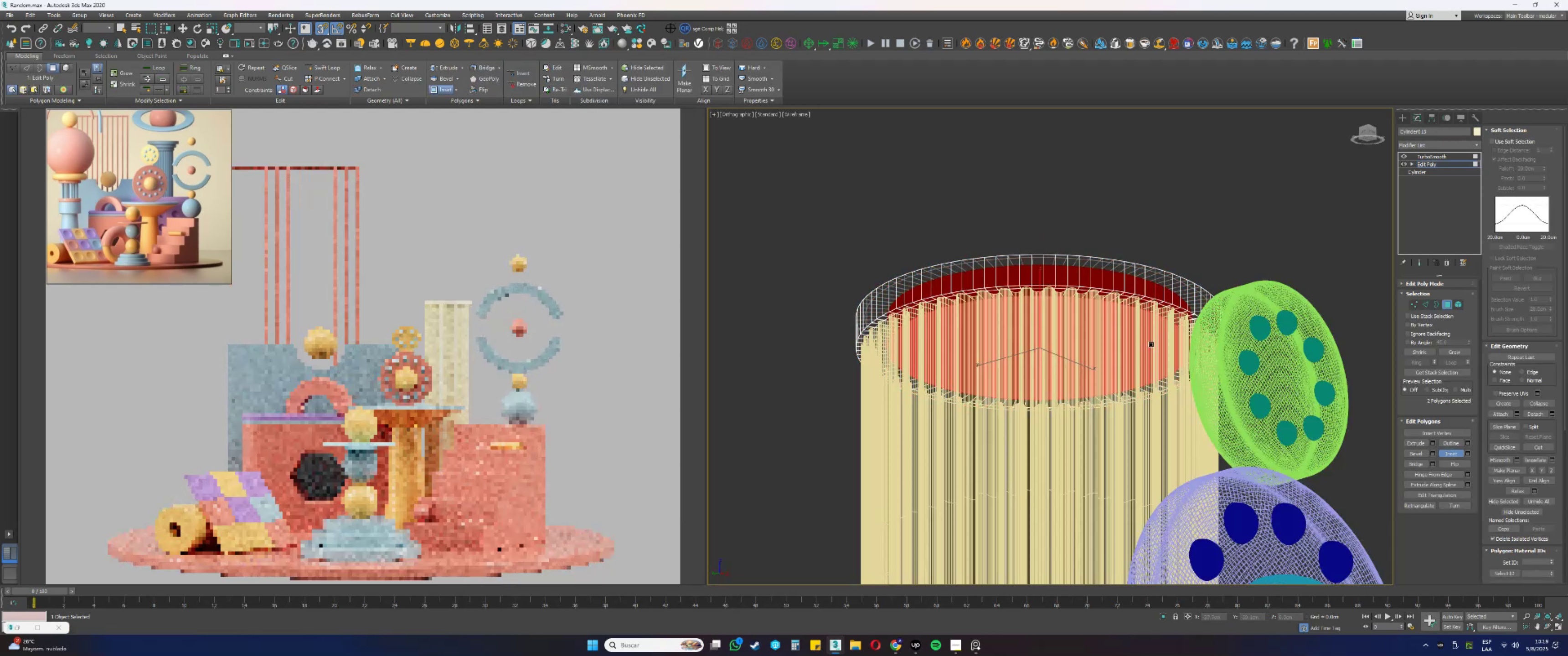 
hold_key(key=AltLeft, duration=0.58)
 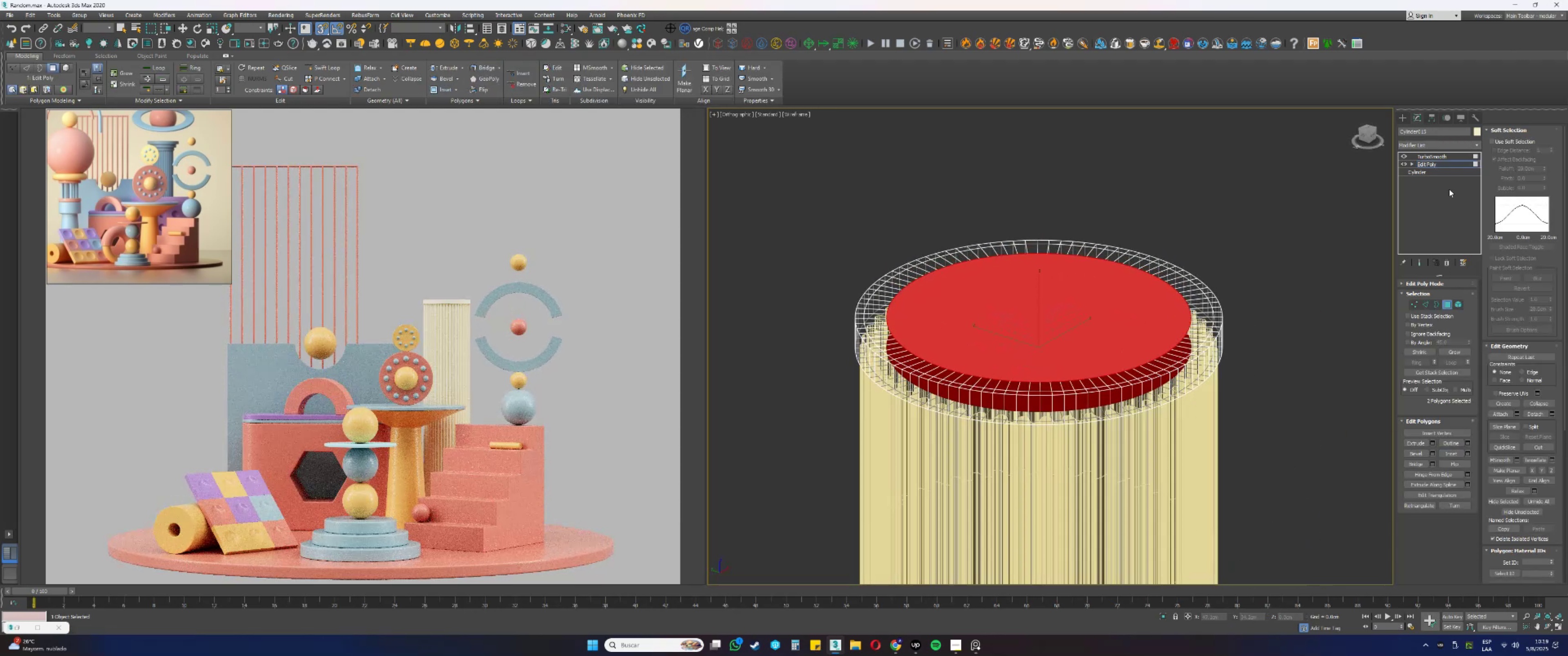 
left_click([1428, 148])
 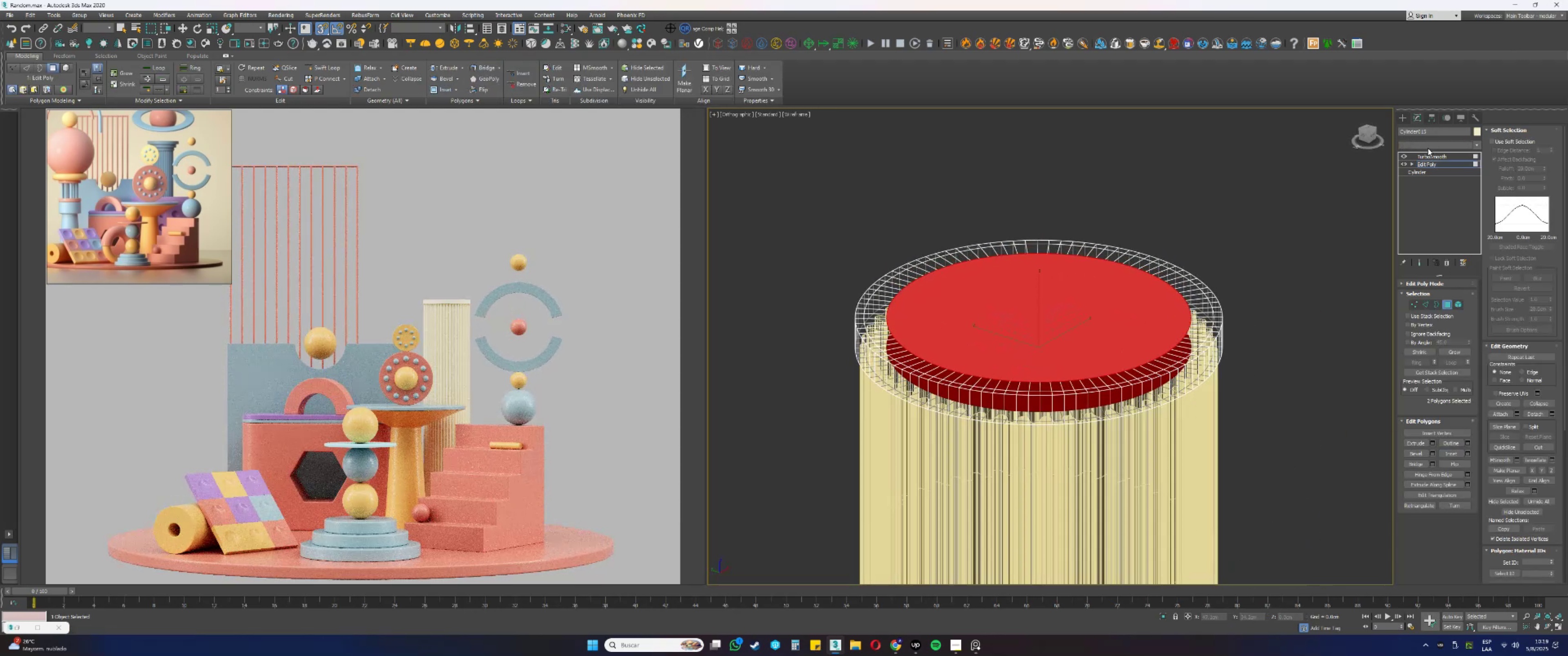 
key(Q)
 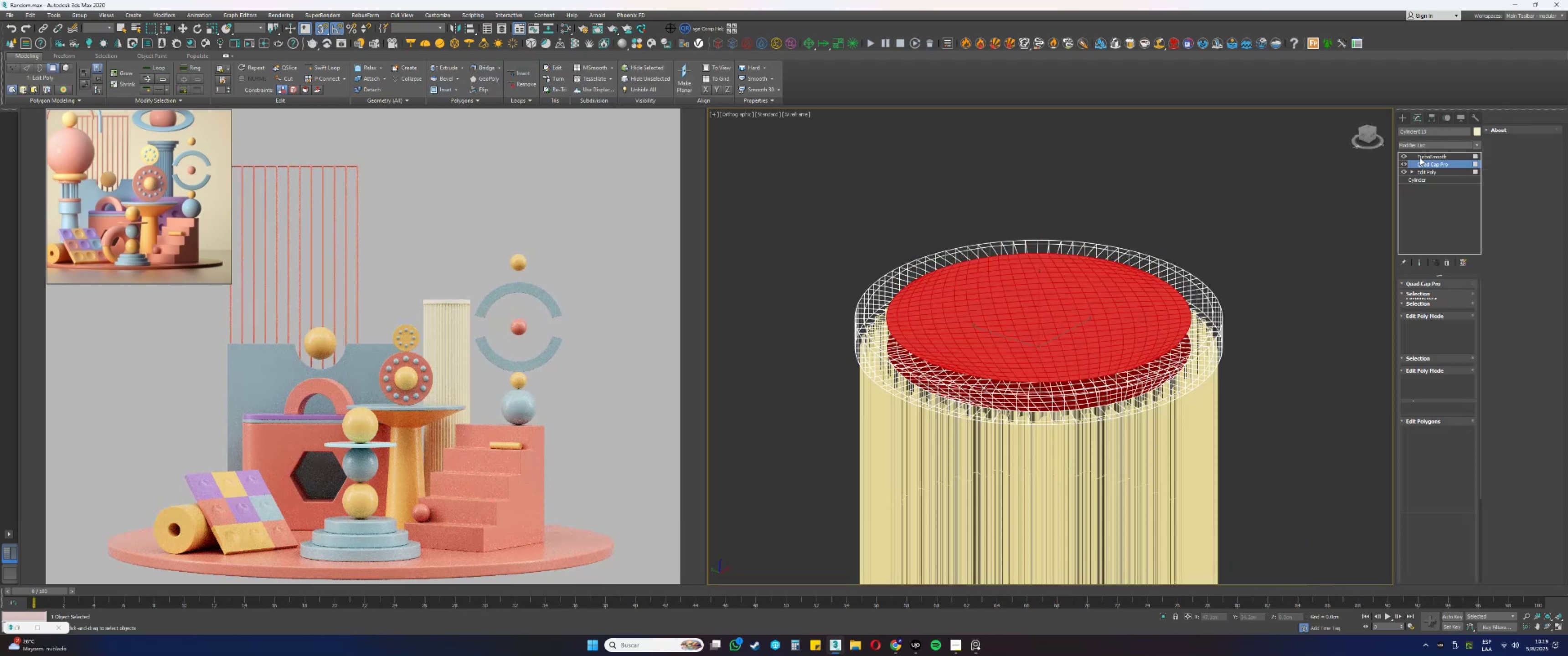 
left_click([1436, 159])
 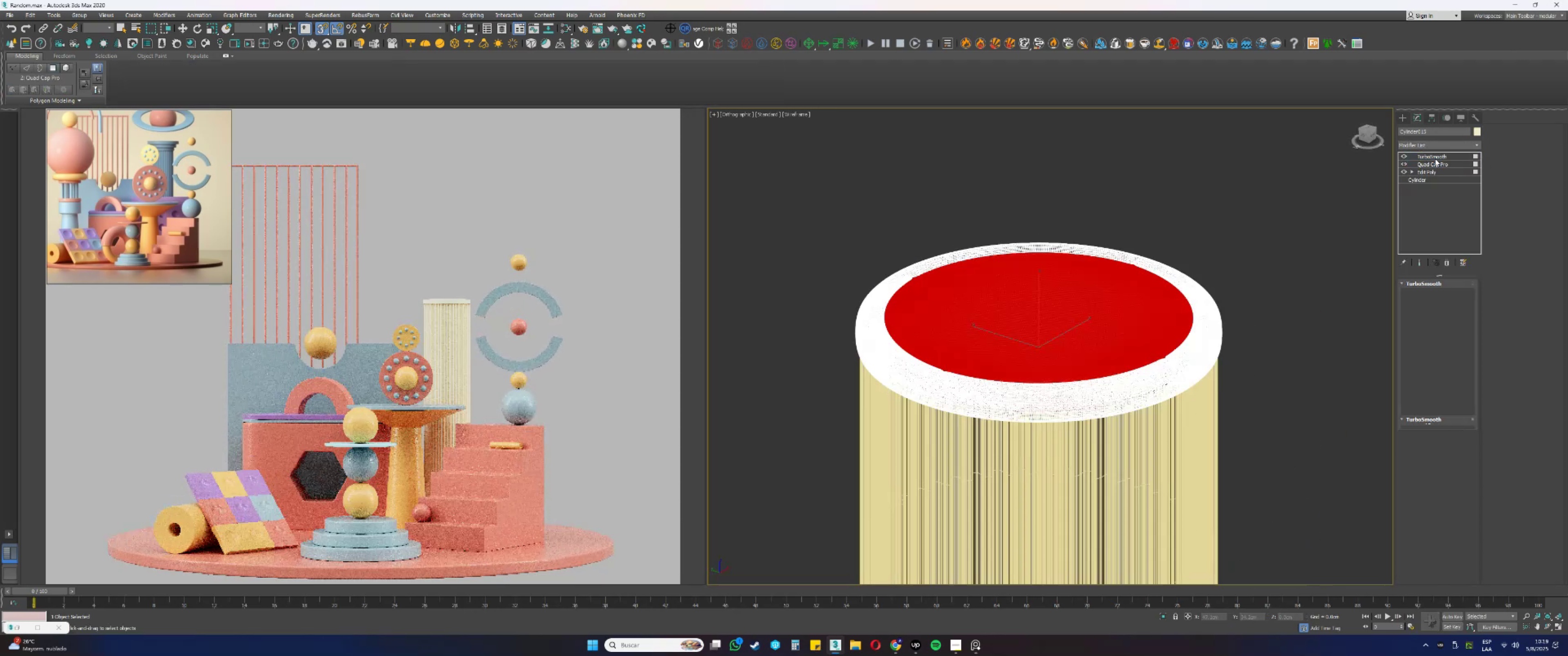 
key(F3)
 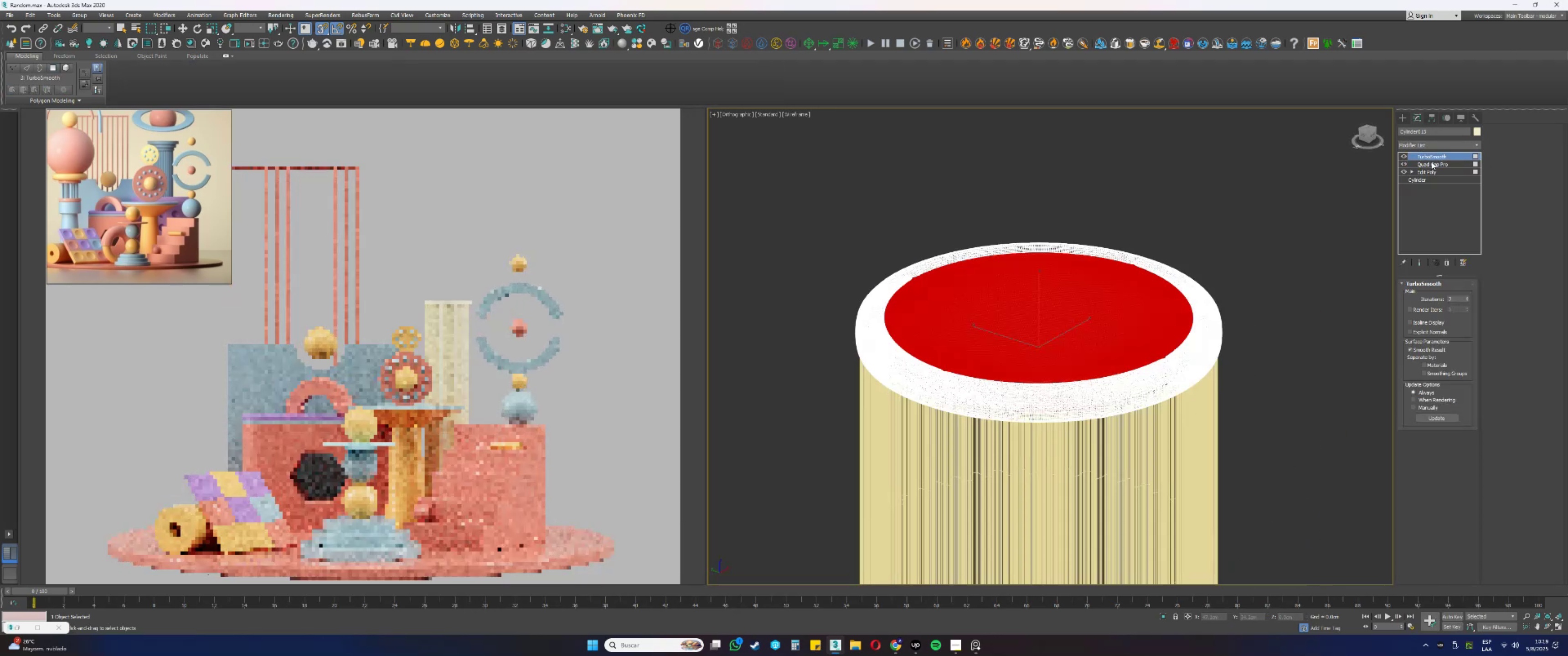 
key(F3)
 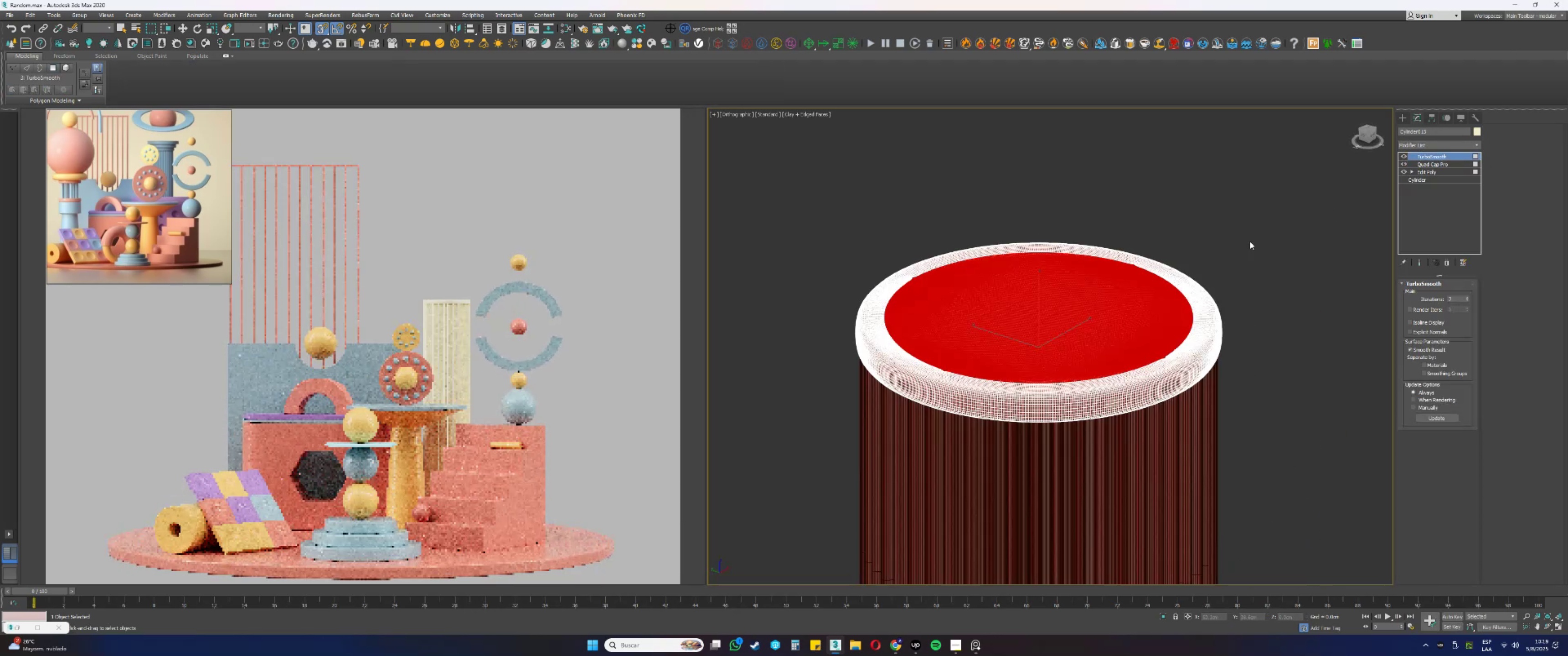 
key(F4)
 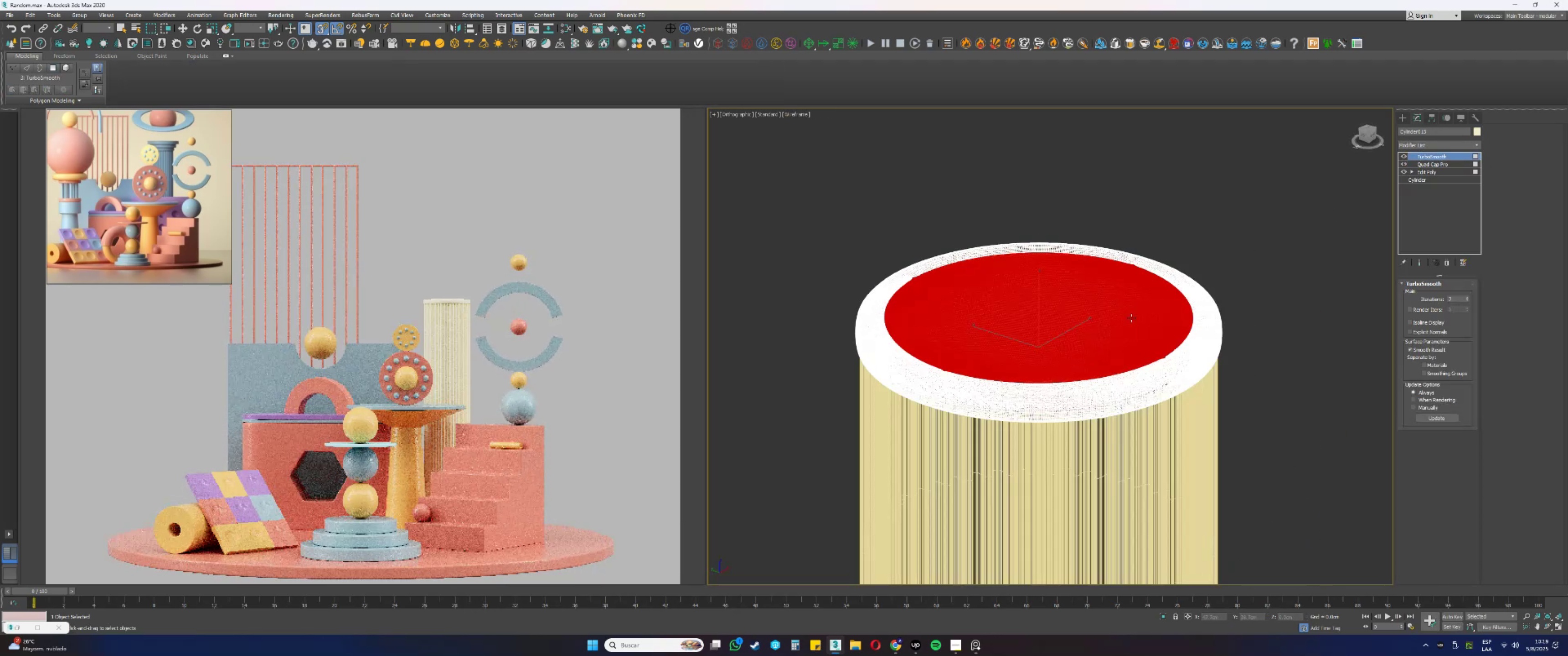 
key(F3)
 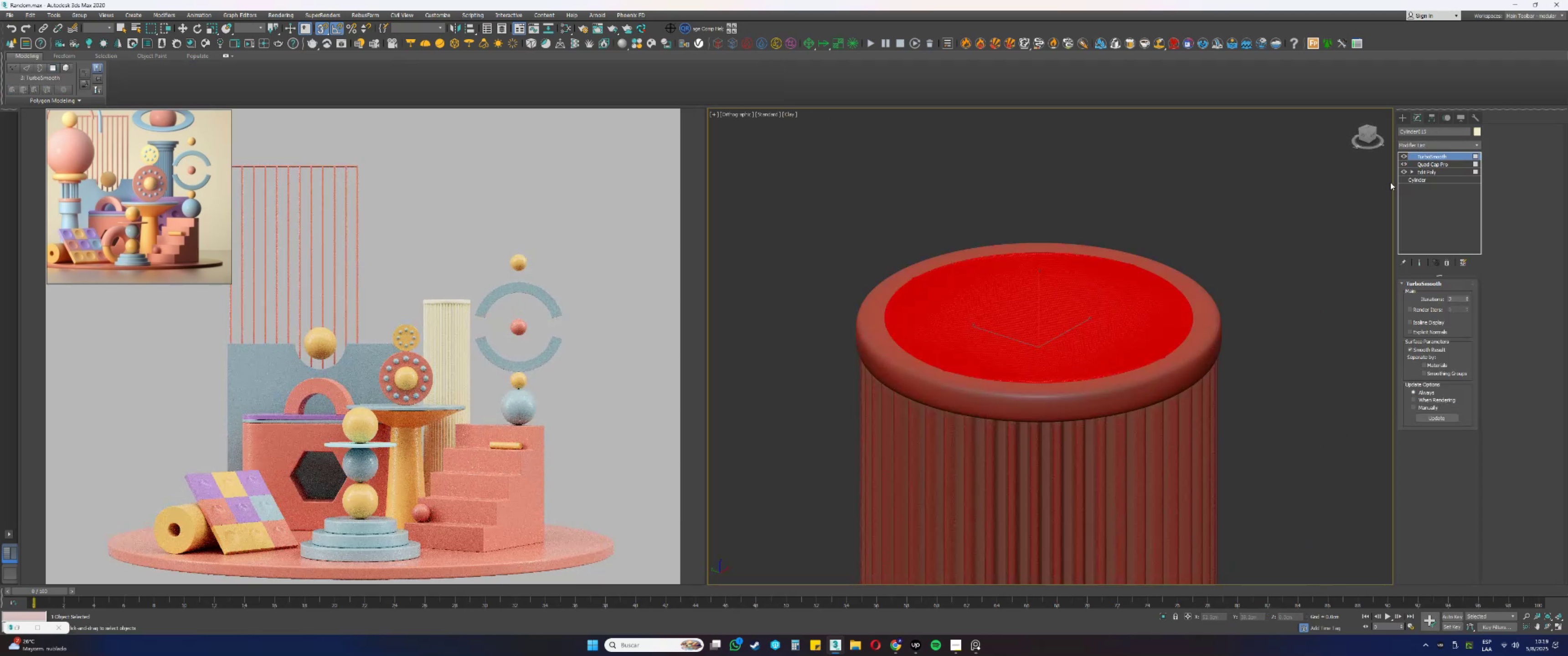 
key(F4)
 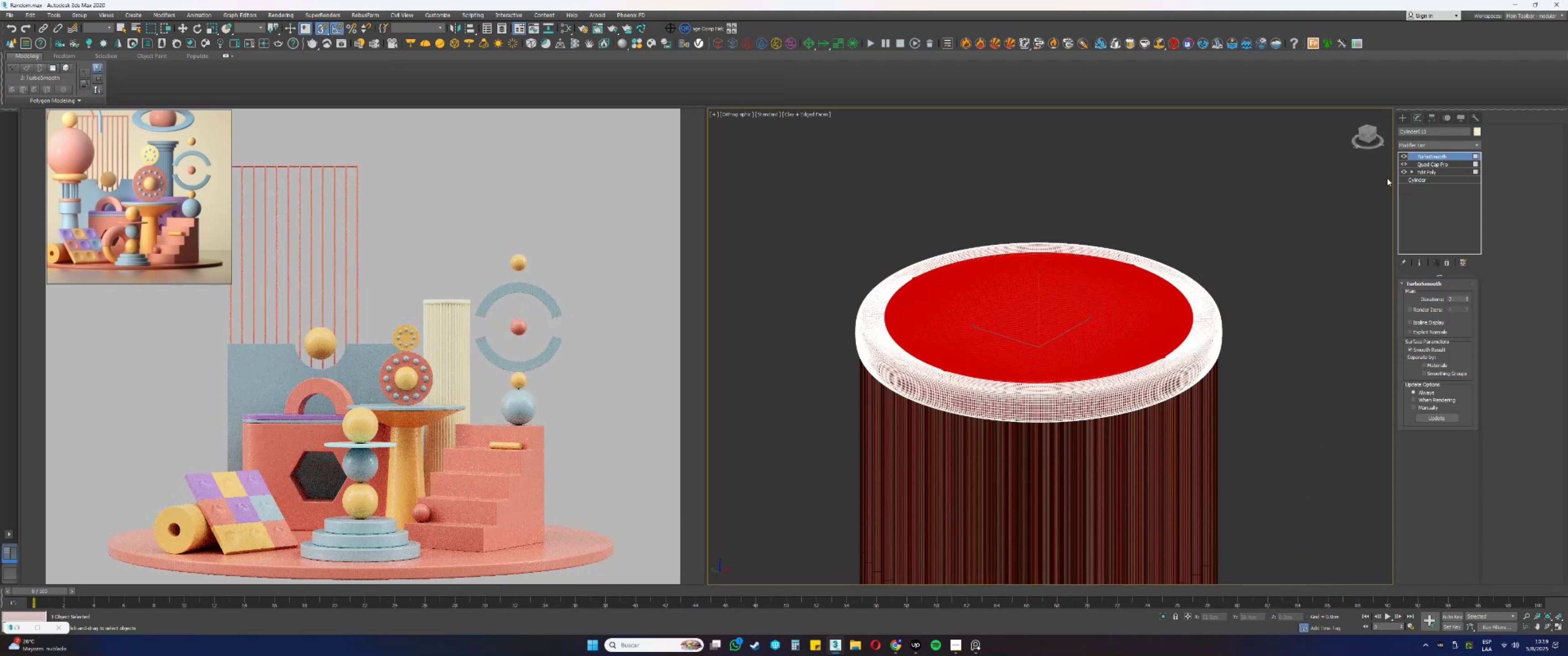 
key(F4)
 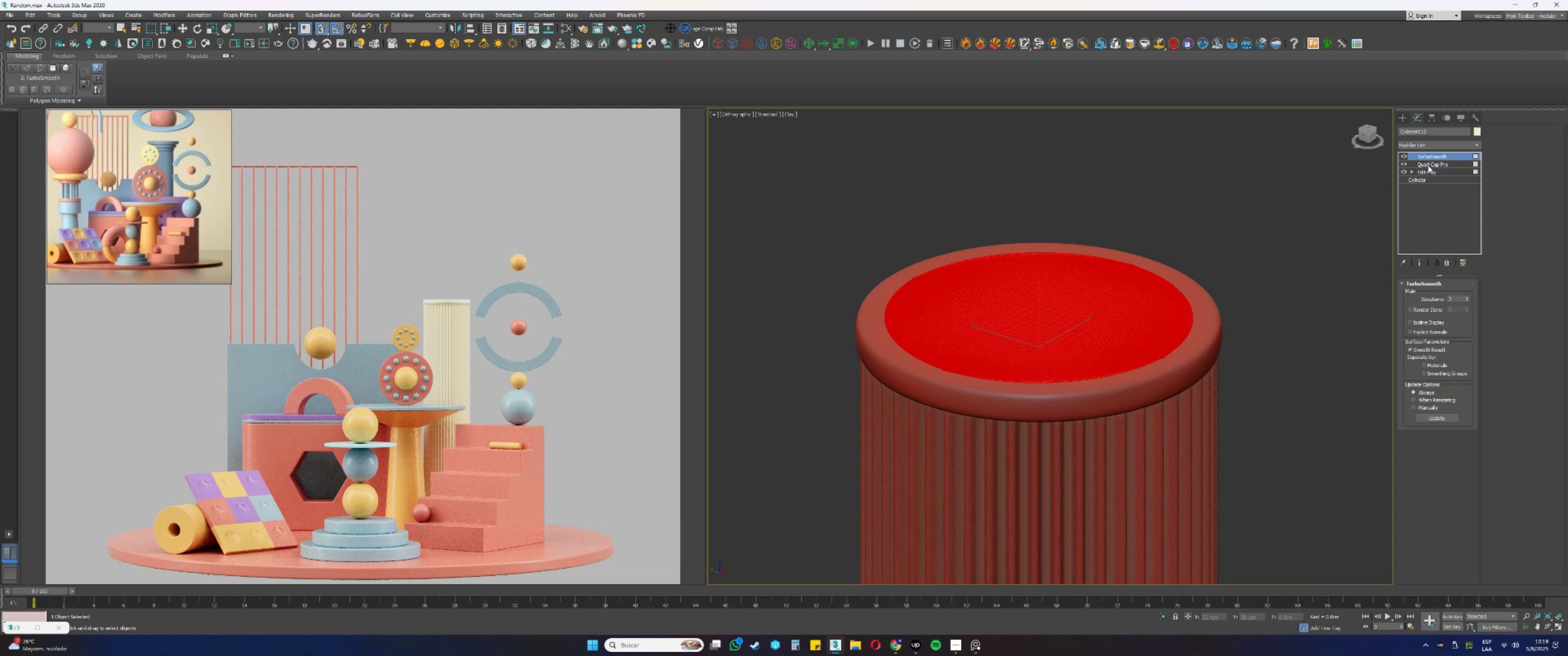 
double_click([1413, 141])
 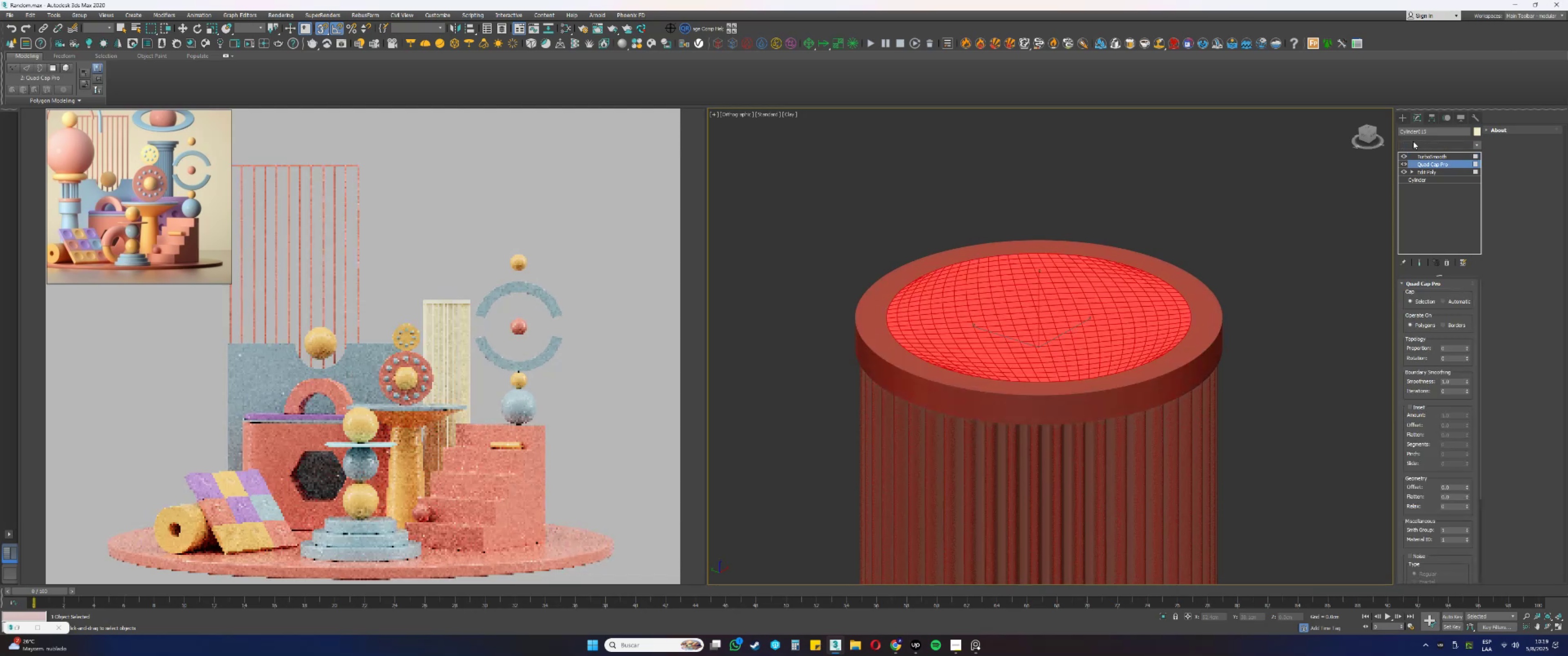 
key(E)
 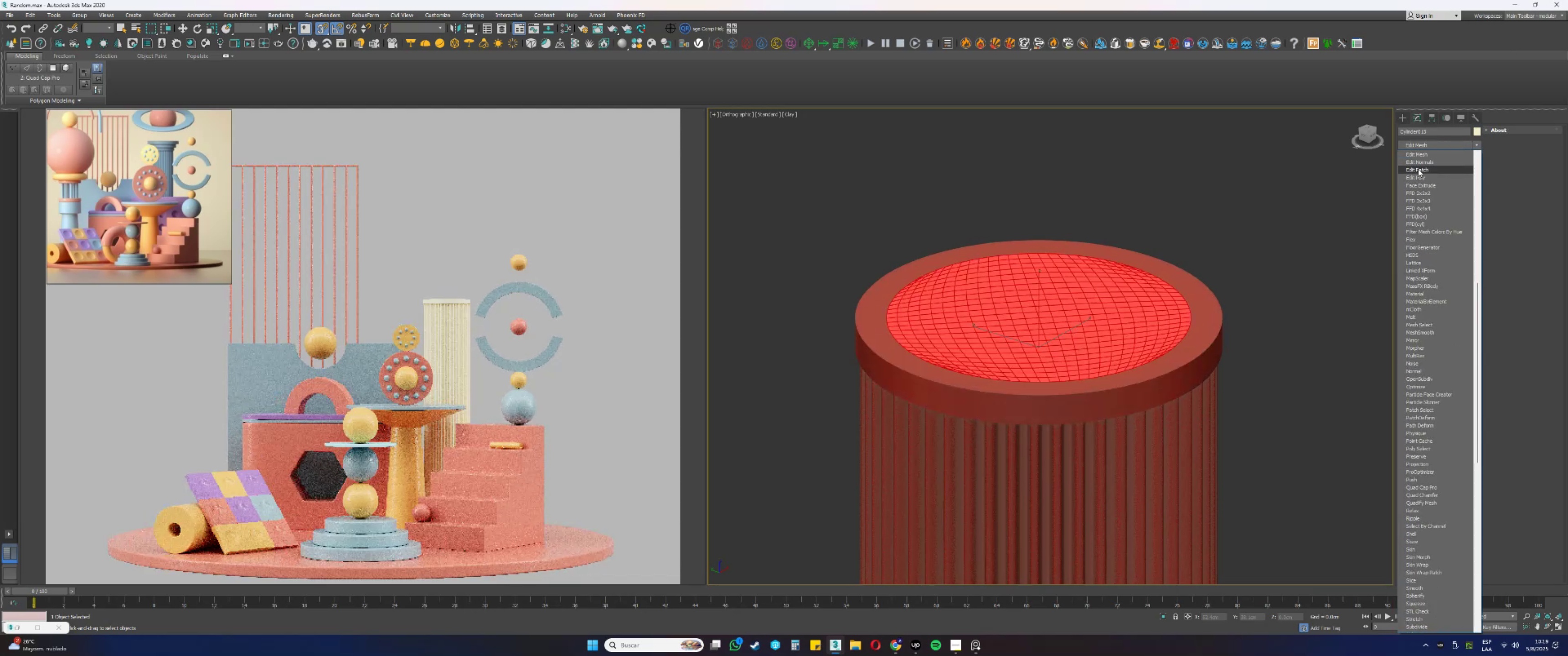 
left_click([1418, 176])
 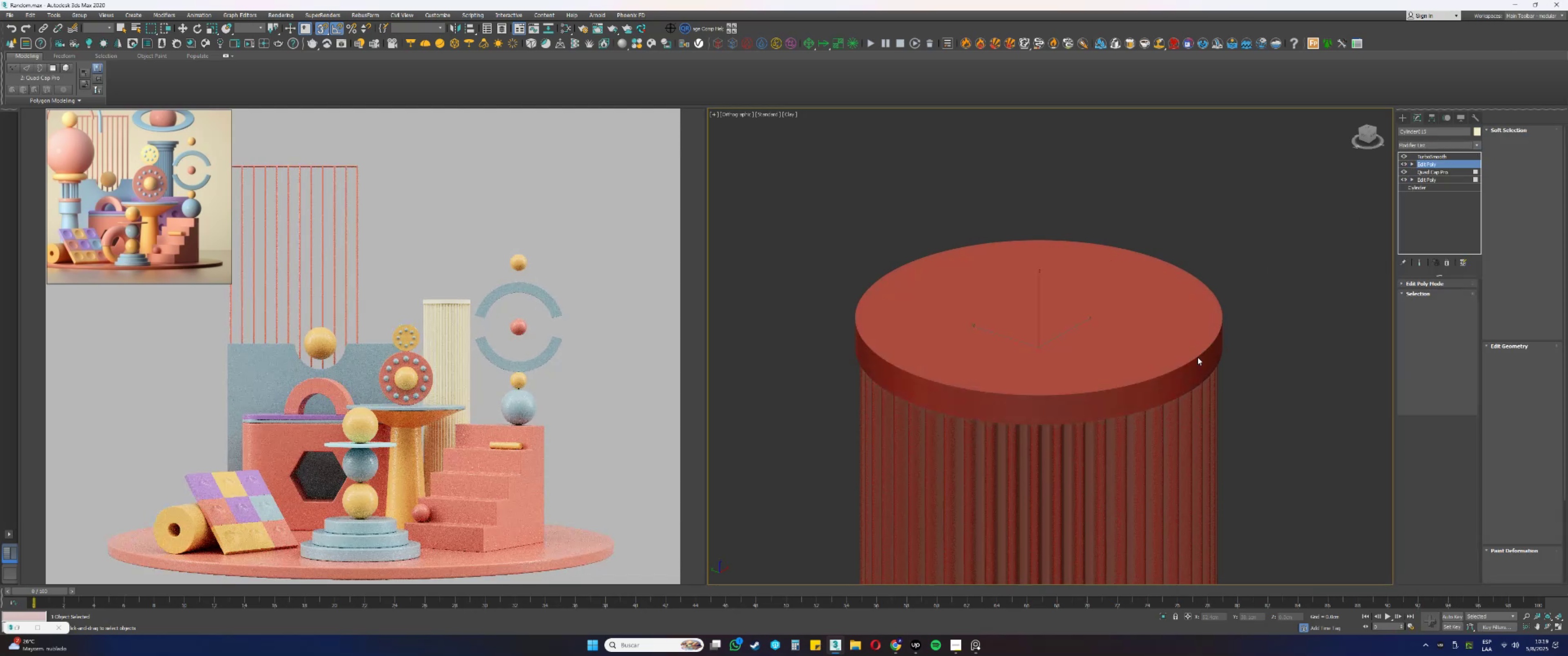 
scroll: coordinate [1207, 369], scroll_direction: up, amount: 2.0
 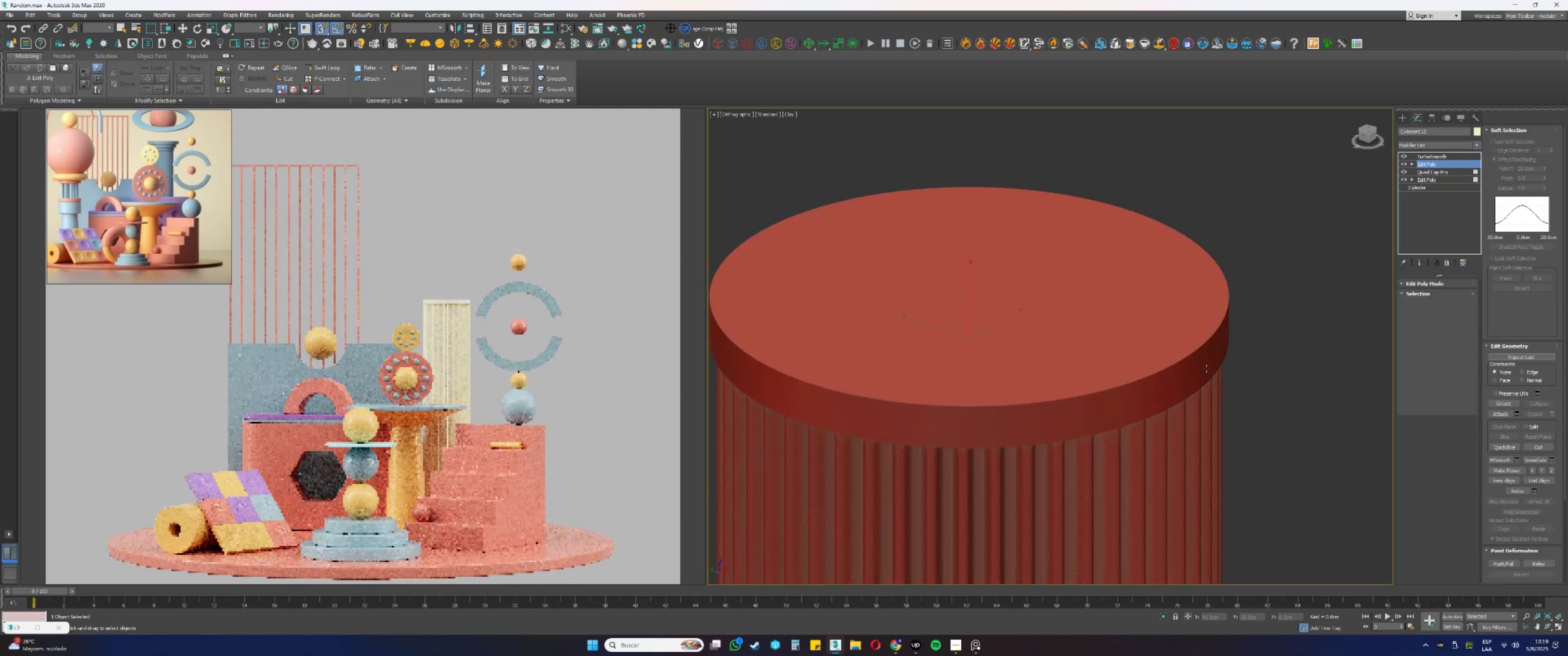 
key(F4)
 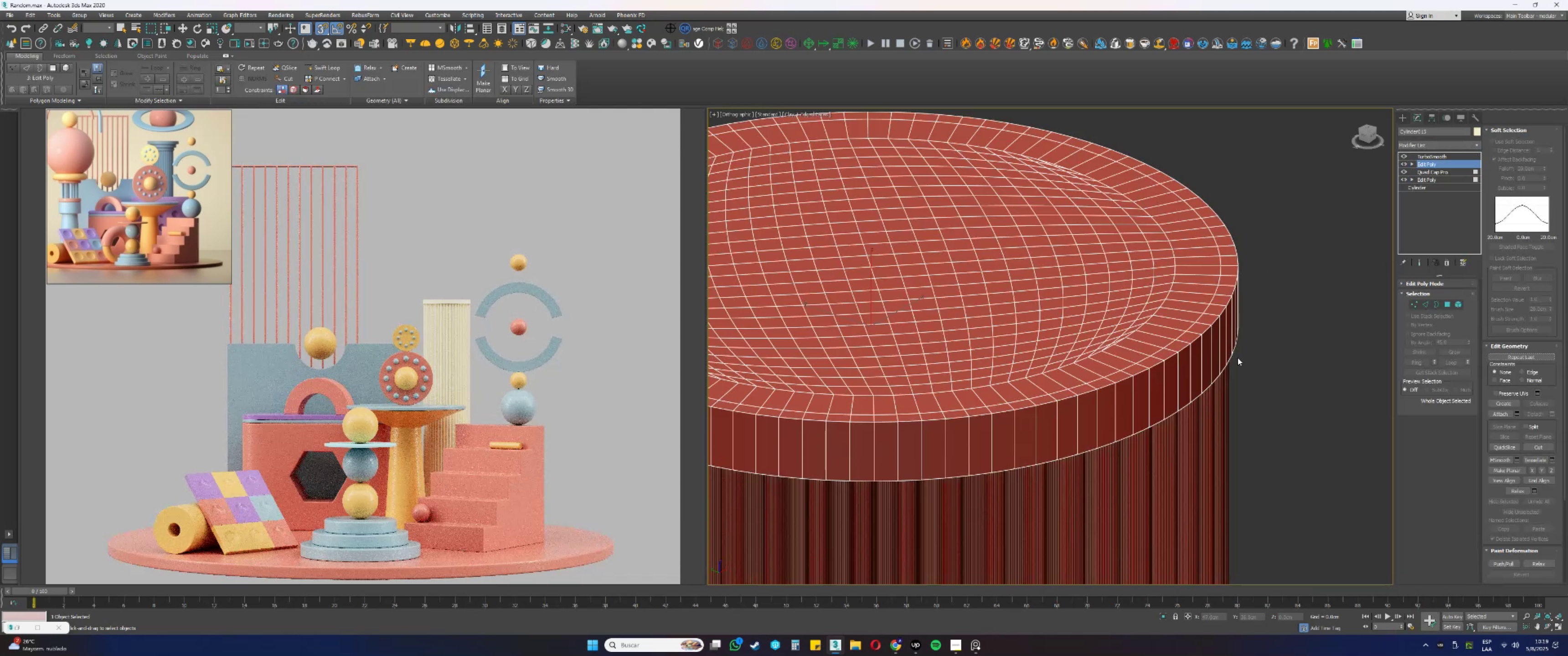 
key(1)
 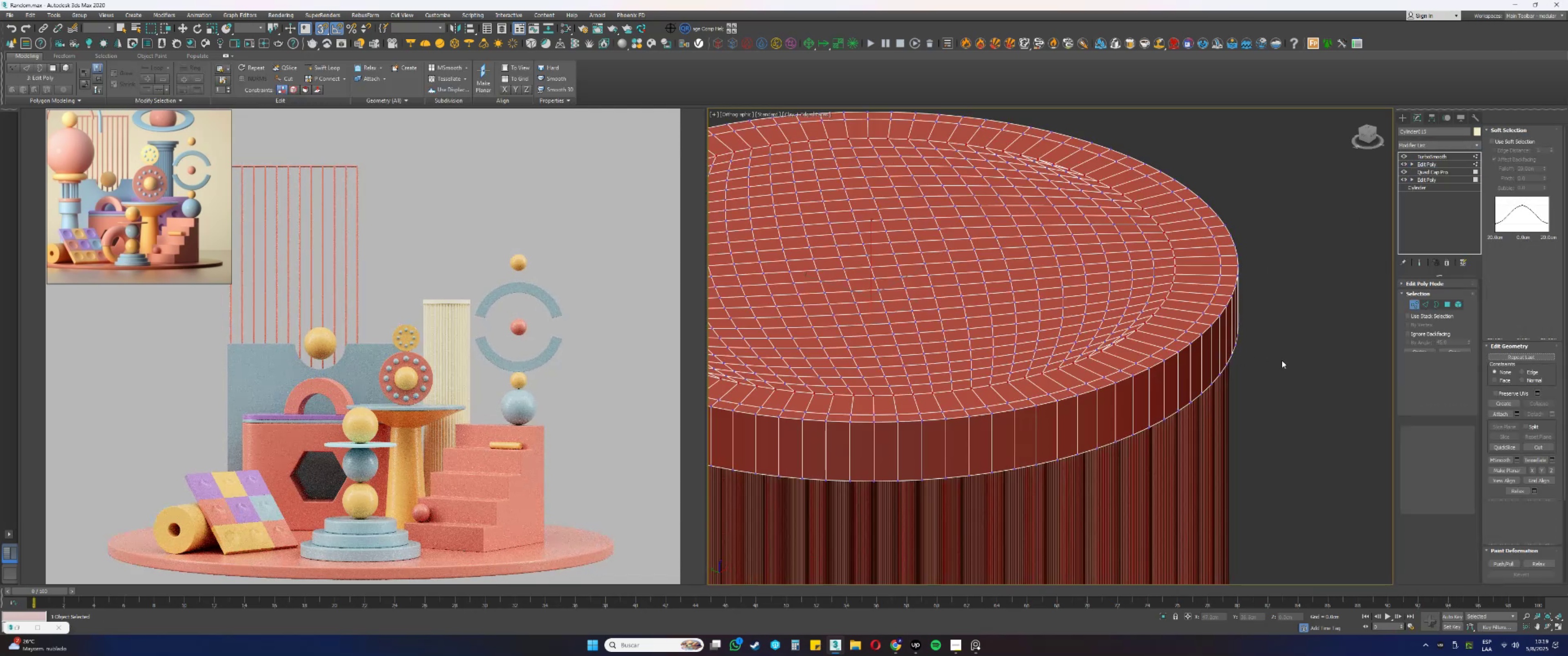 
left_click([1310, 346])
 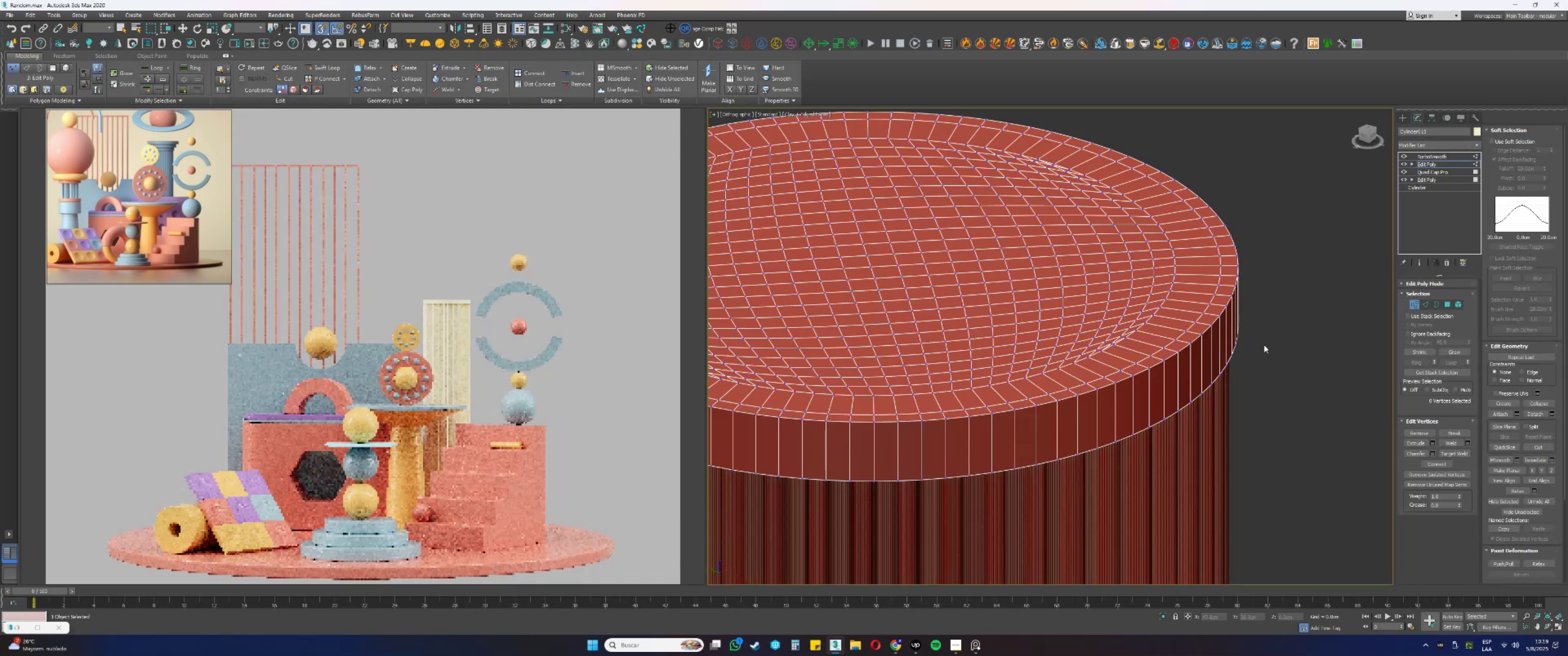 
key(1)
 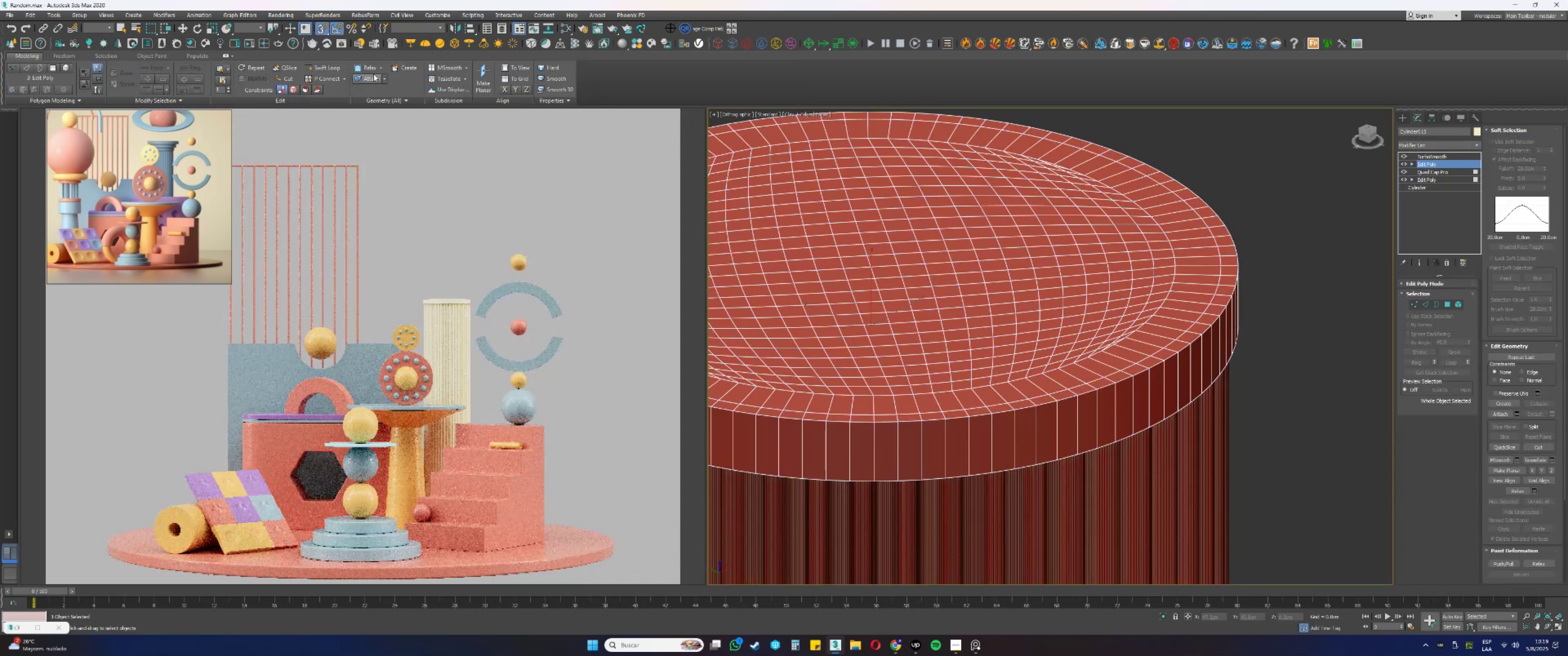 
left_click([335, 67])
 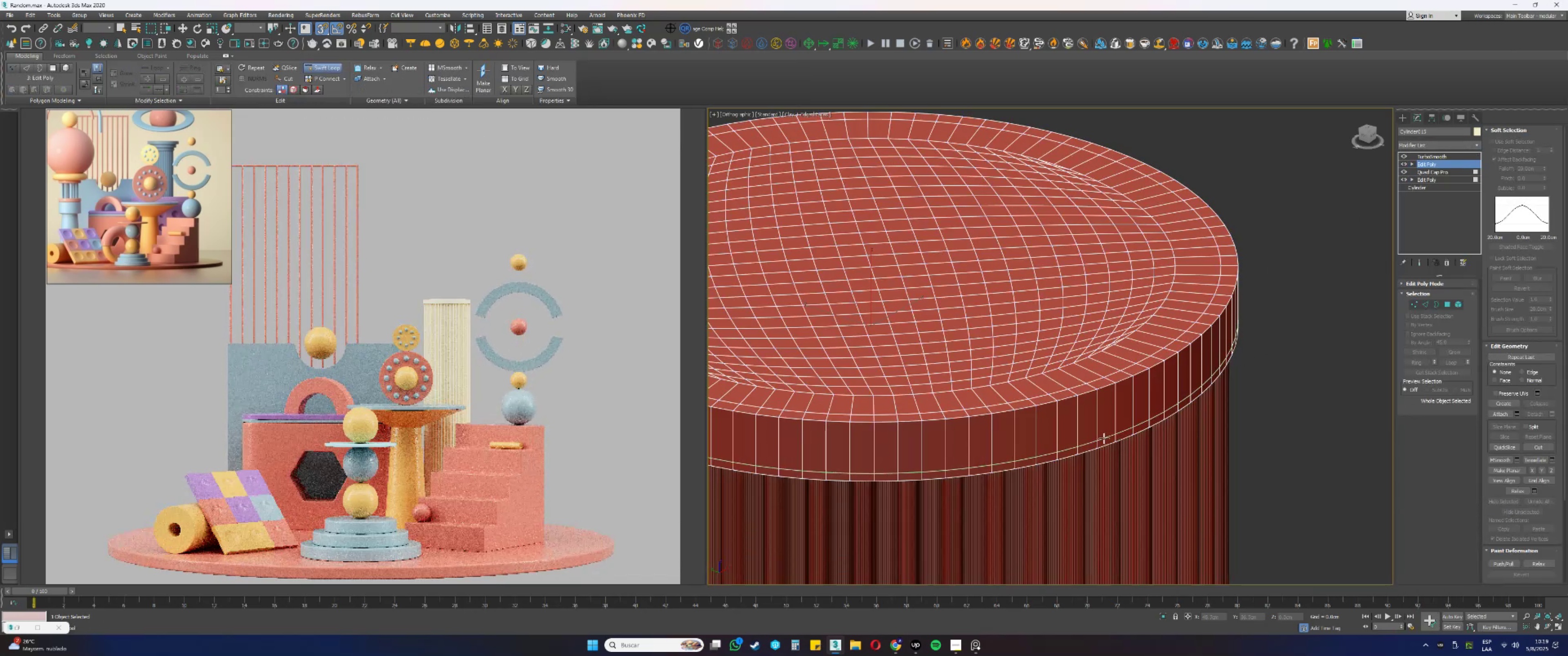 
left_click([1108, 438])
 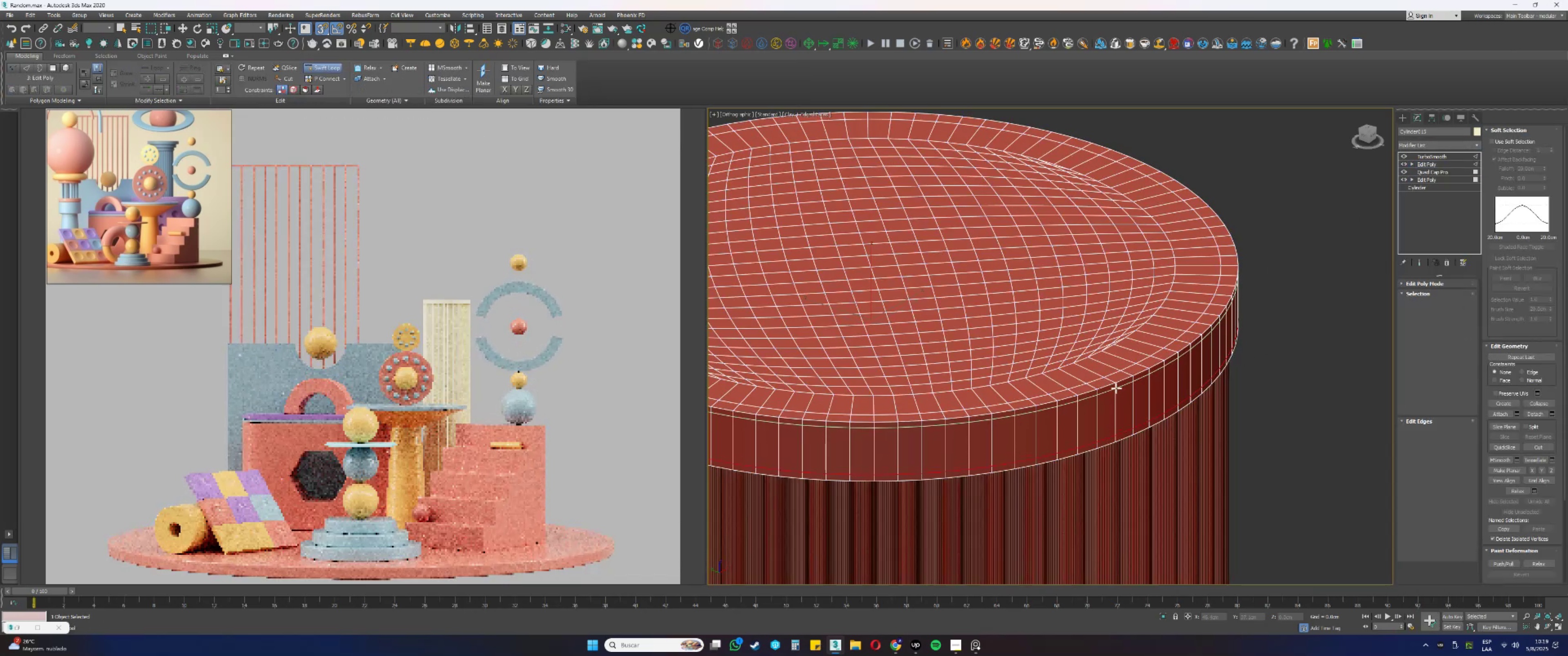 
left_click([1116, 387])
 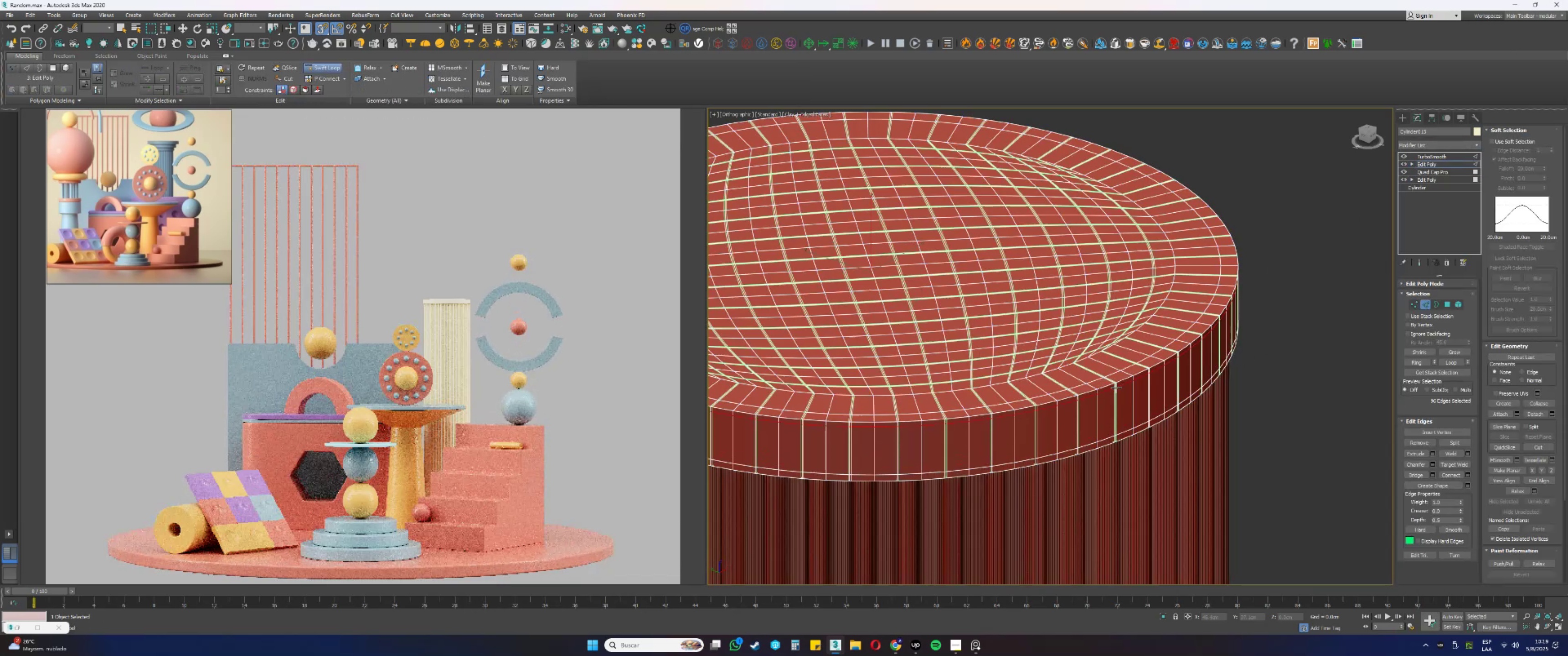 
right_click([1121, 386])
 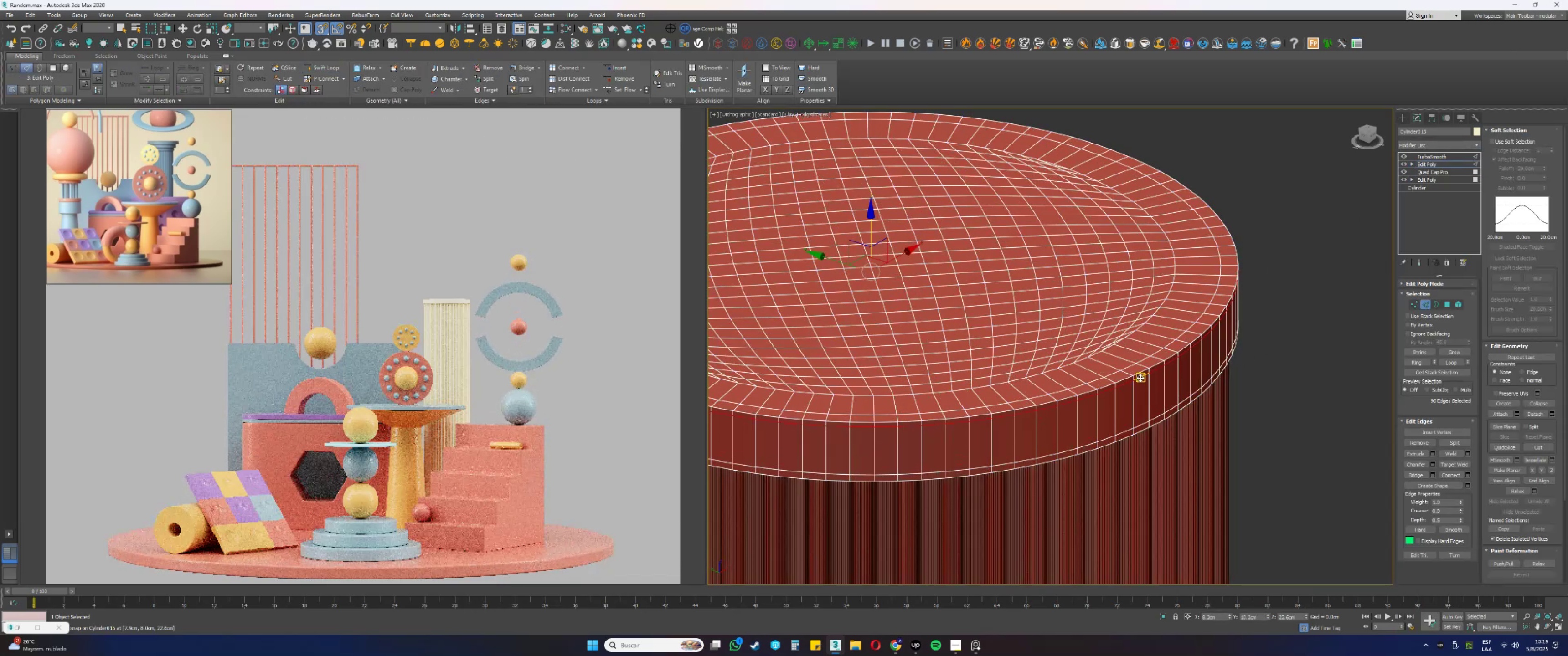 
scroll: coordinate [1140, 378], scroll_direction: down, amount: 2.0
 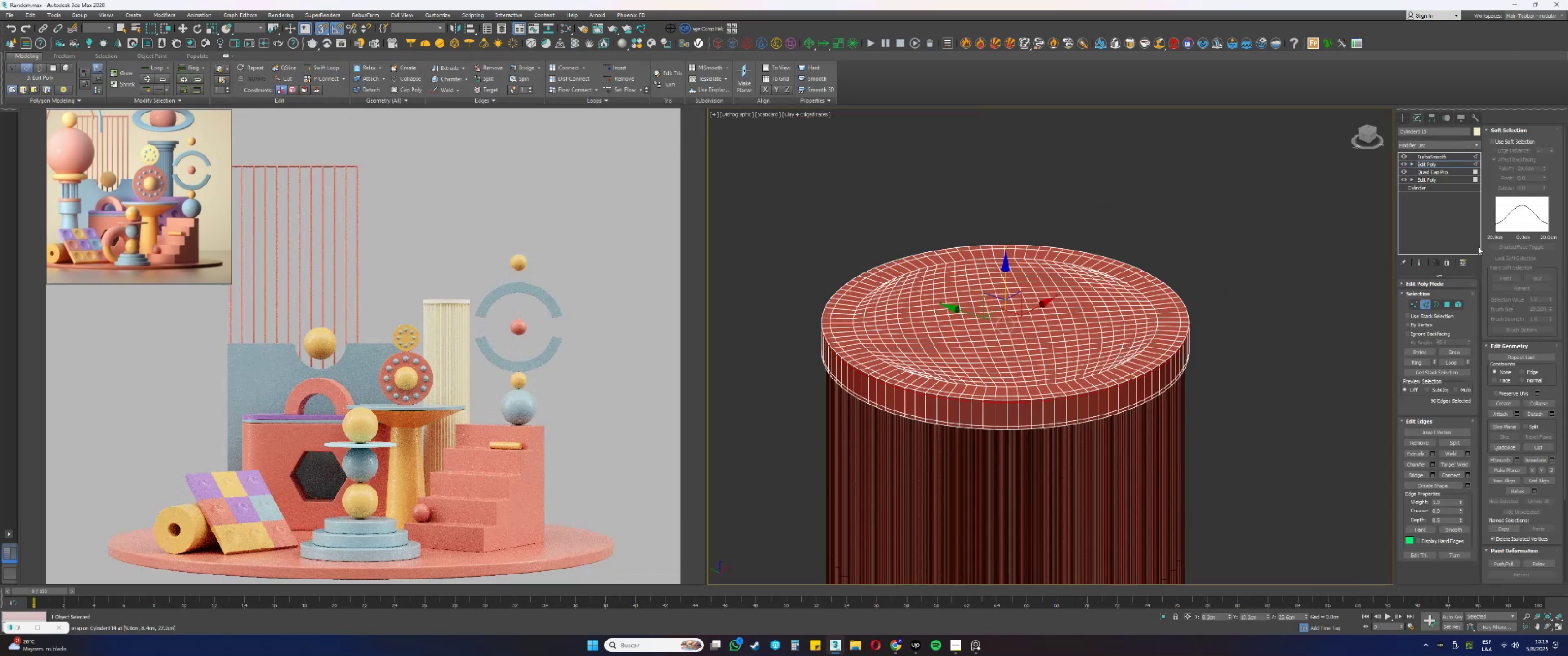 
key(2)
 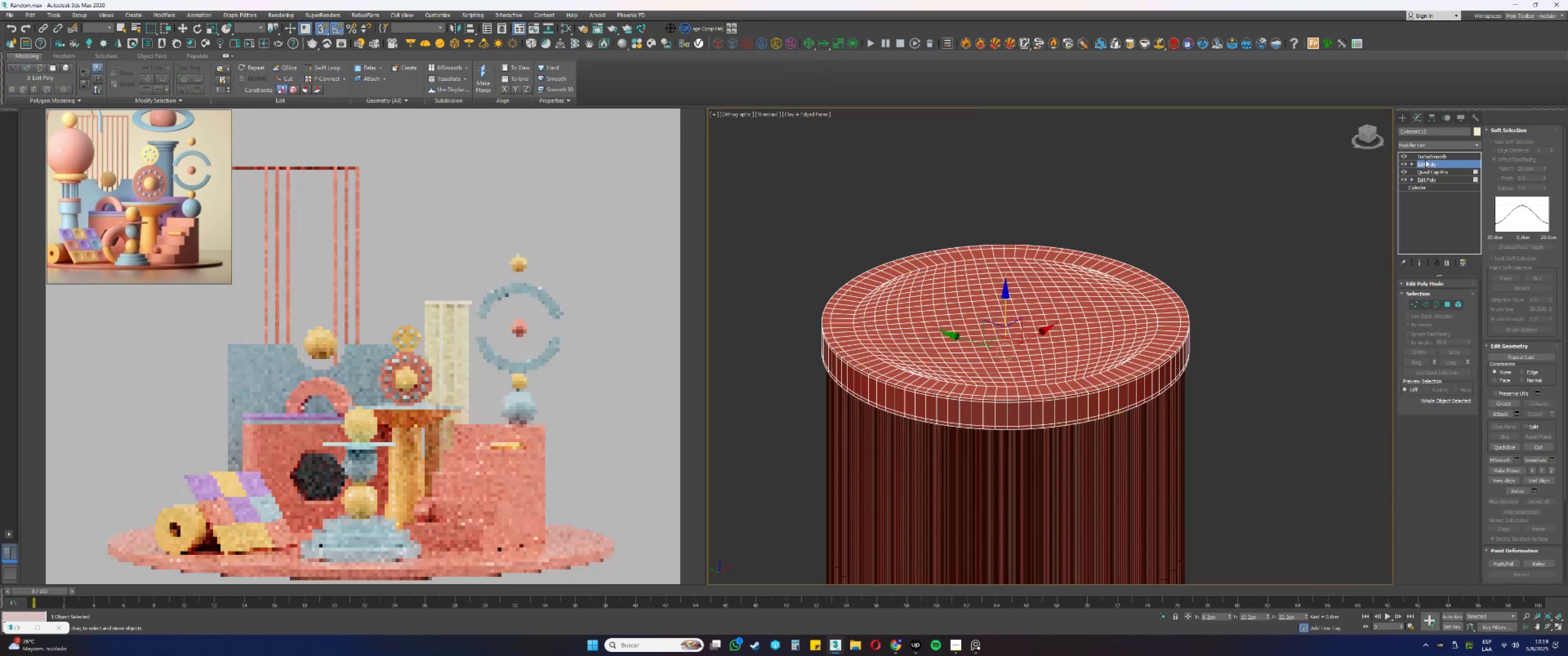 
left_click([1424, 156])
 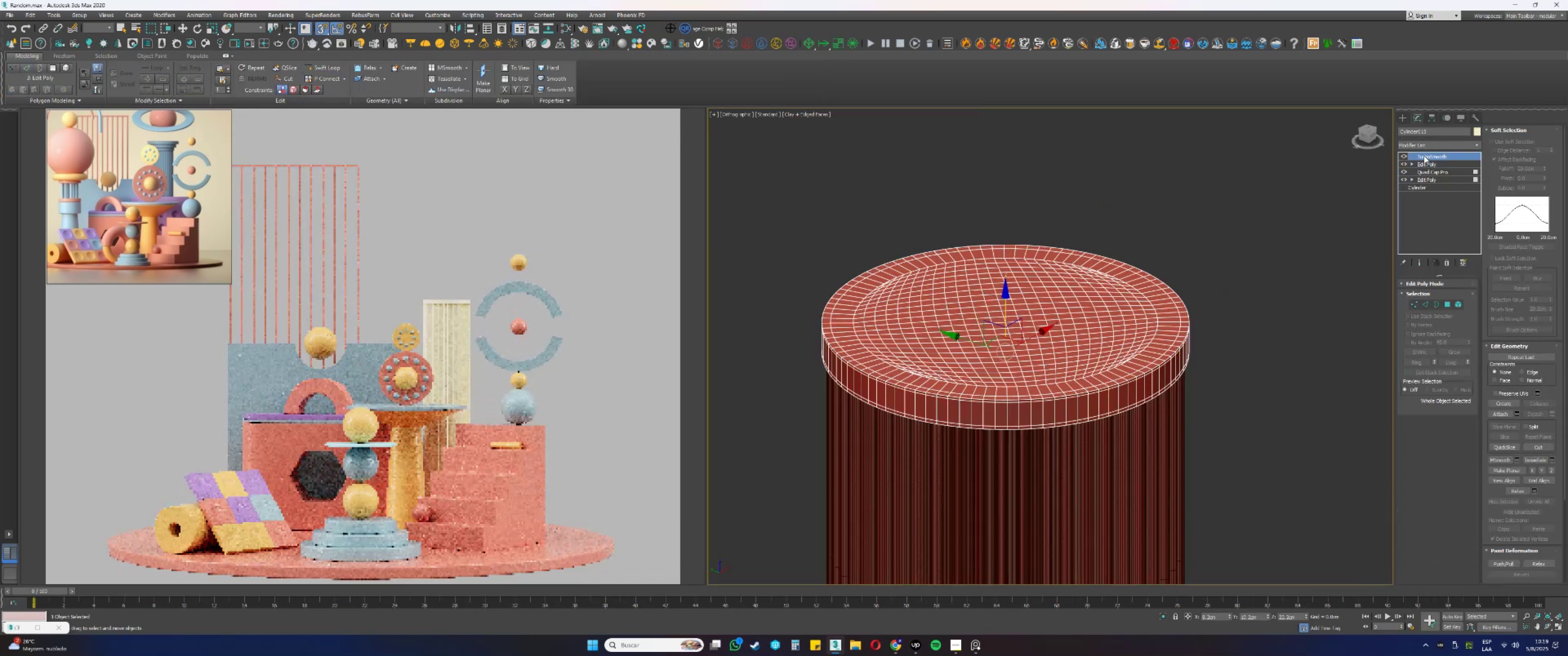 
key(F3)
 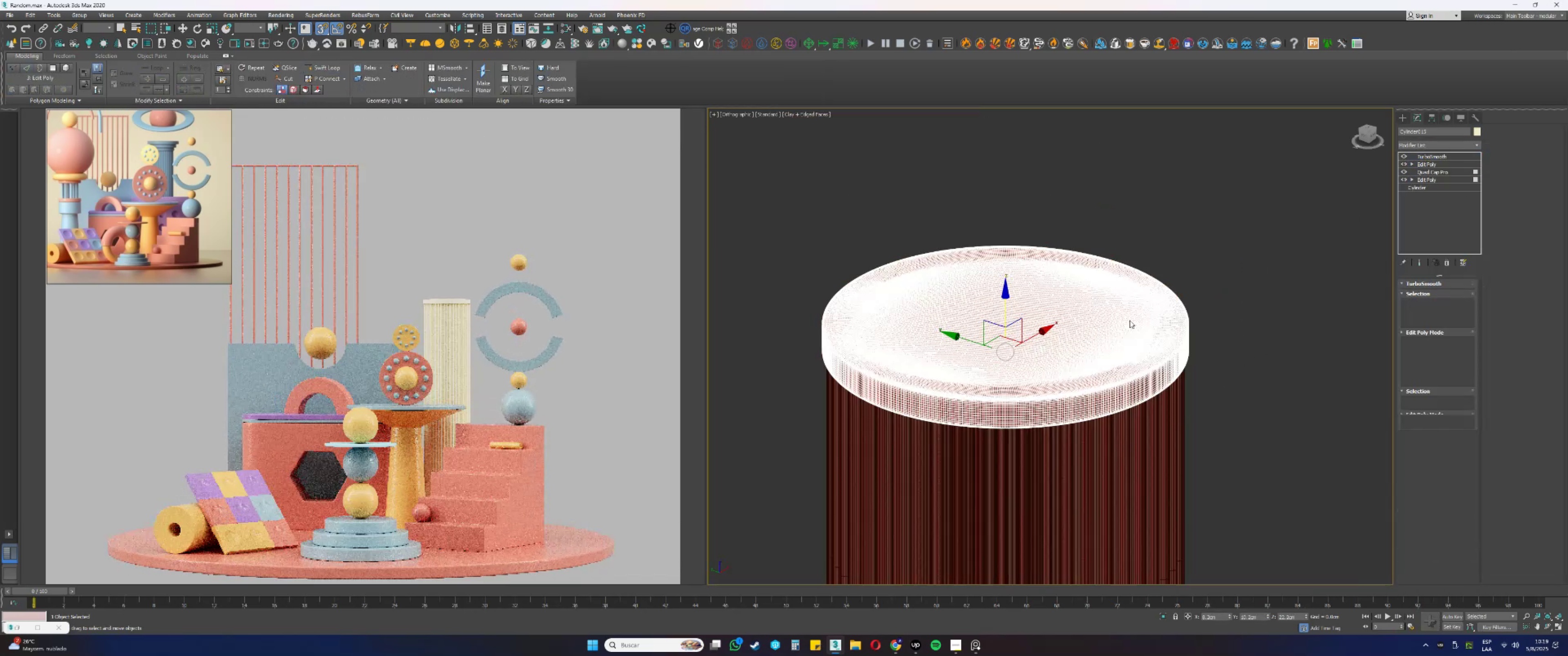 
key(F3)
 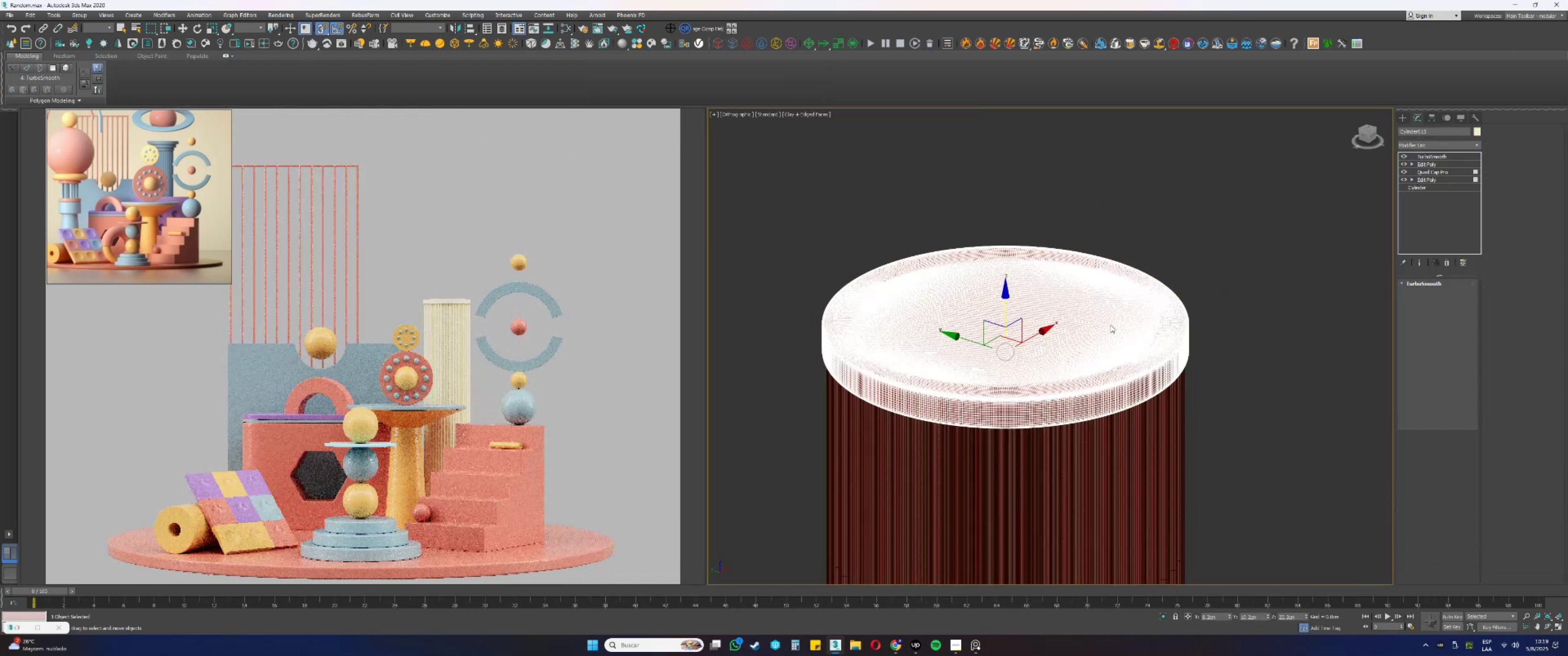 
key(F4)
 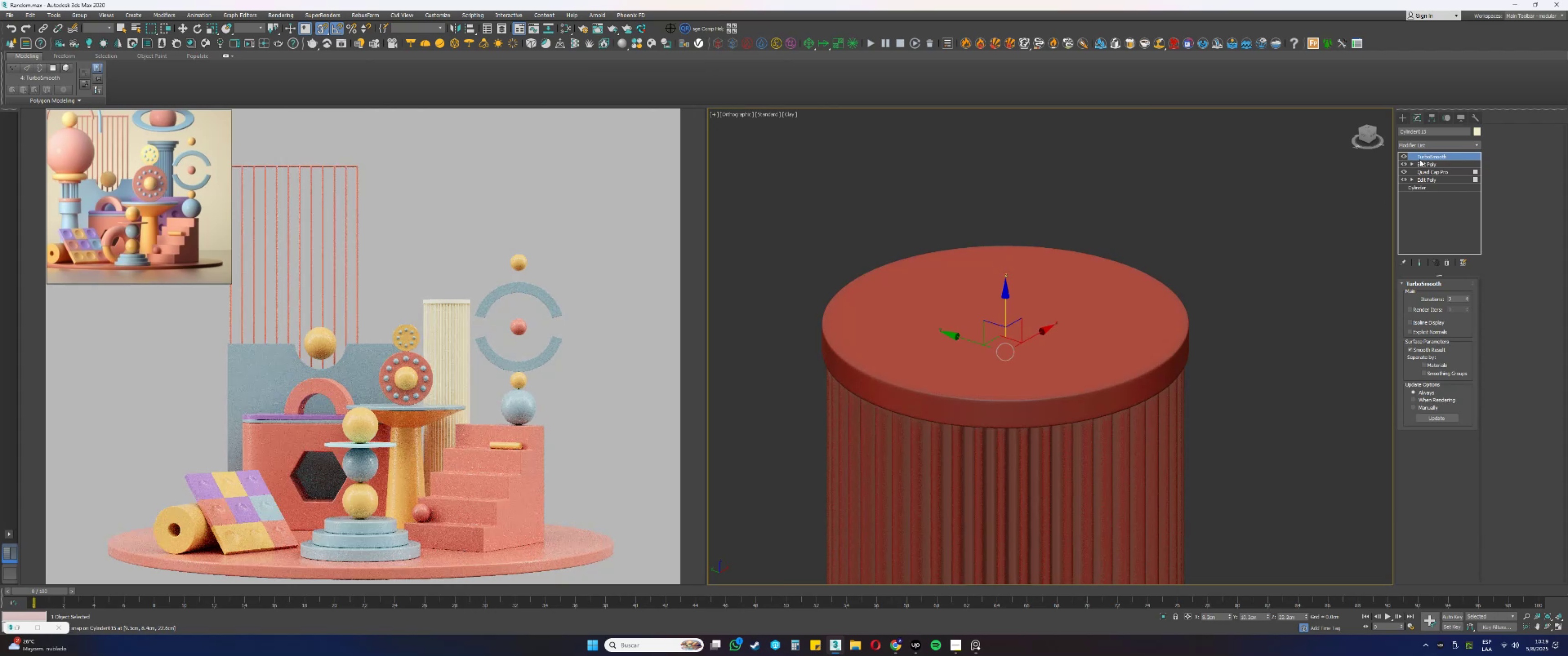 
double_click([1403, 154])
 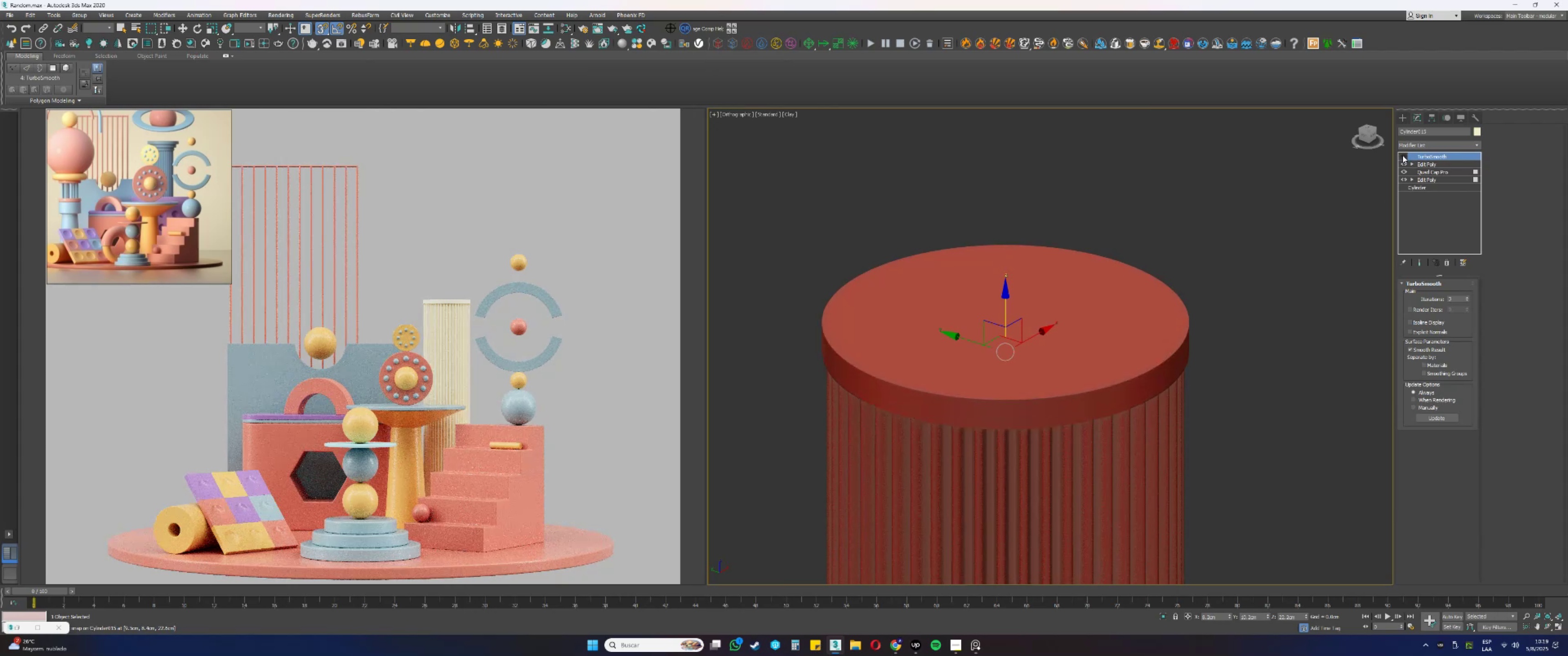 
key(F4)
 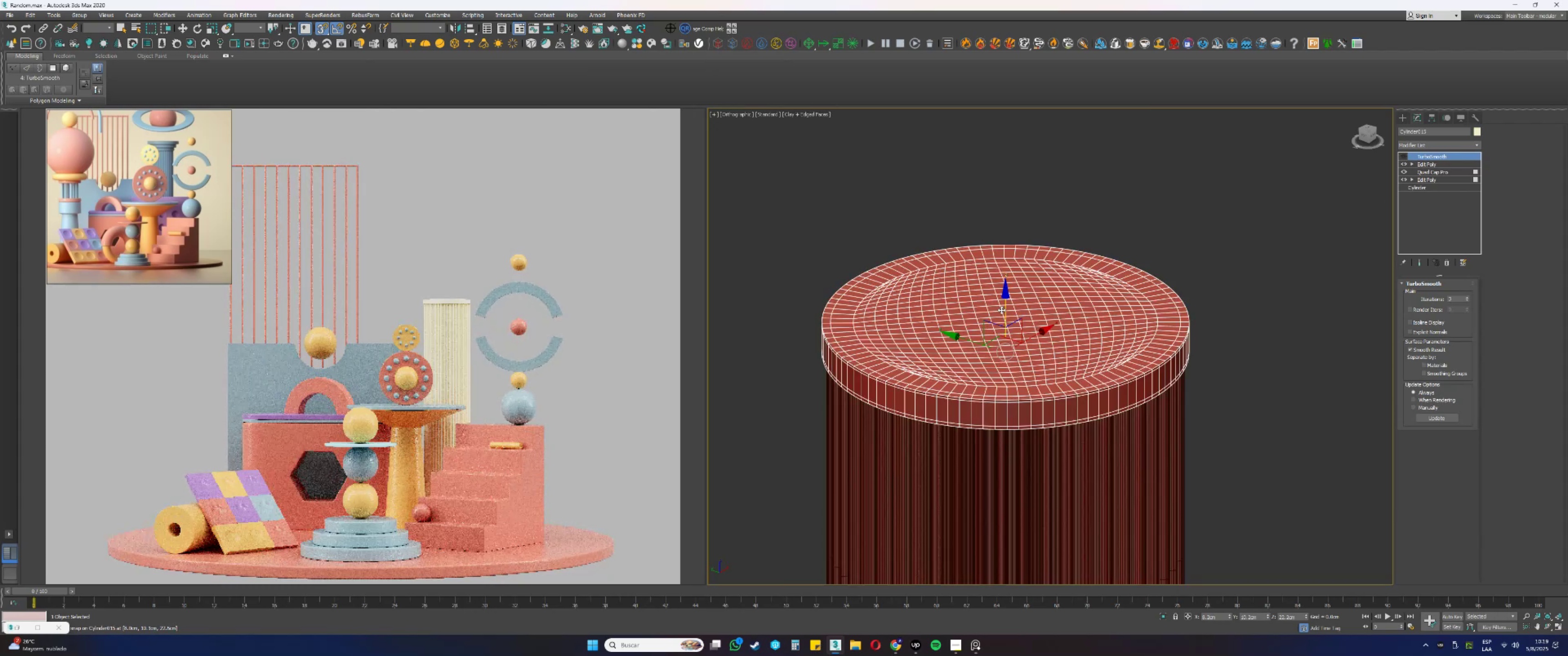 
key(Shift+ShiftLeft)
 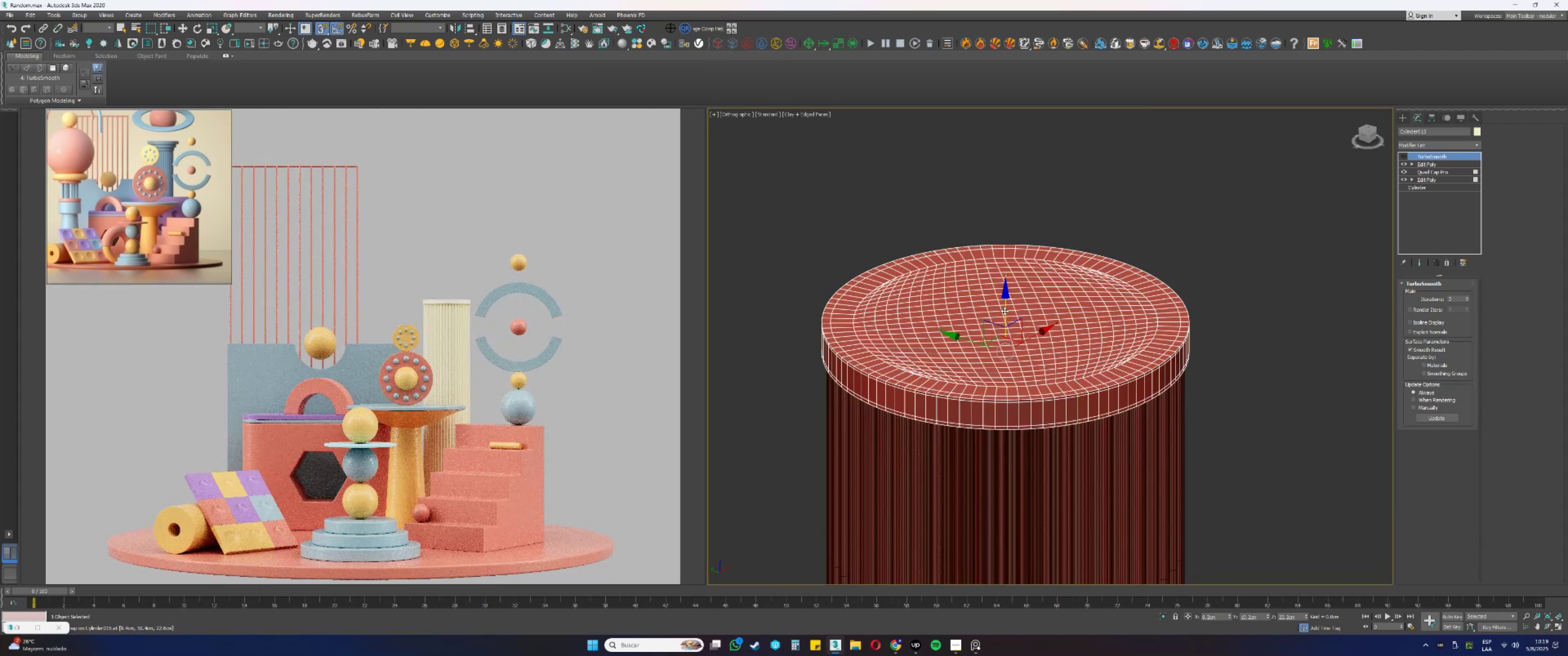 
left_click_drag(start_coordinate=[1005, 310], to_coordinate=[1149, 293])
 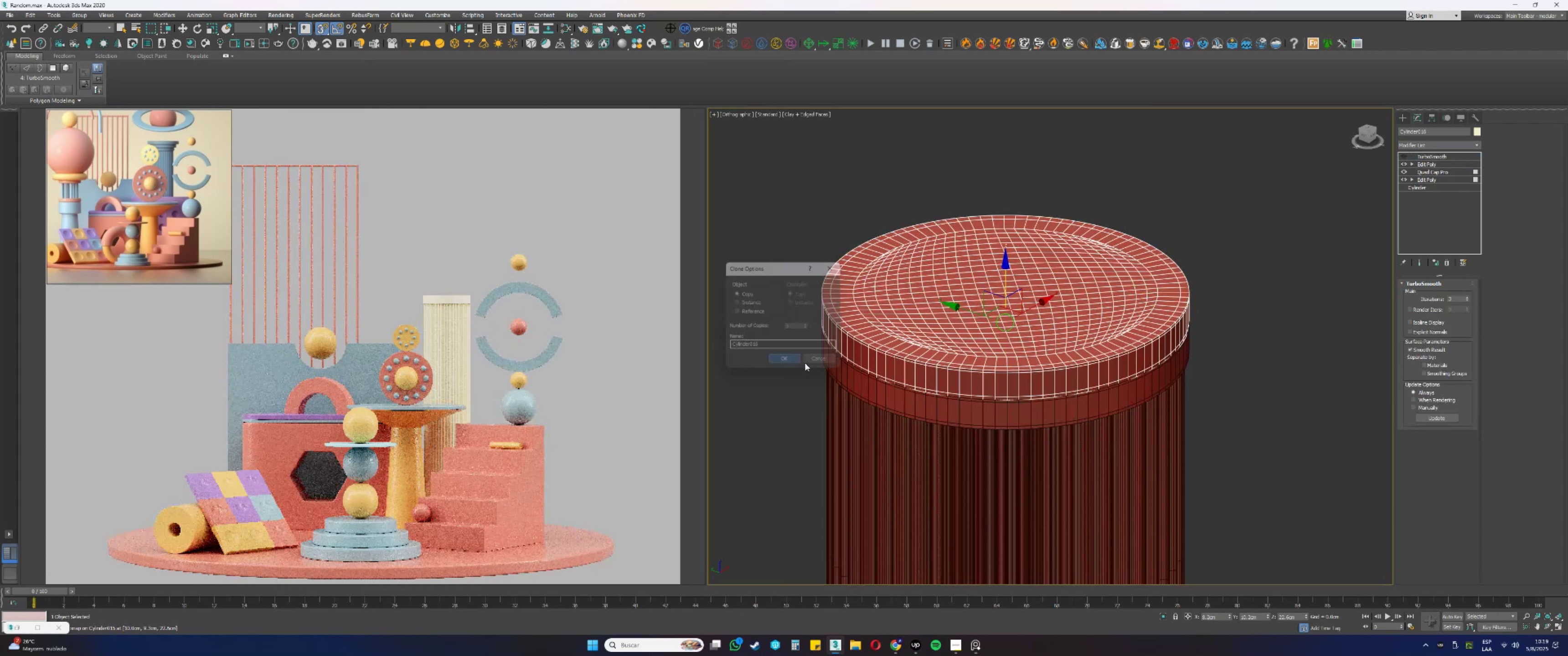 
key(S)
 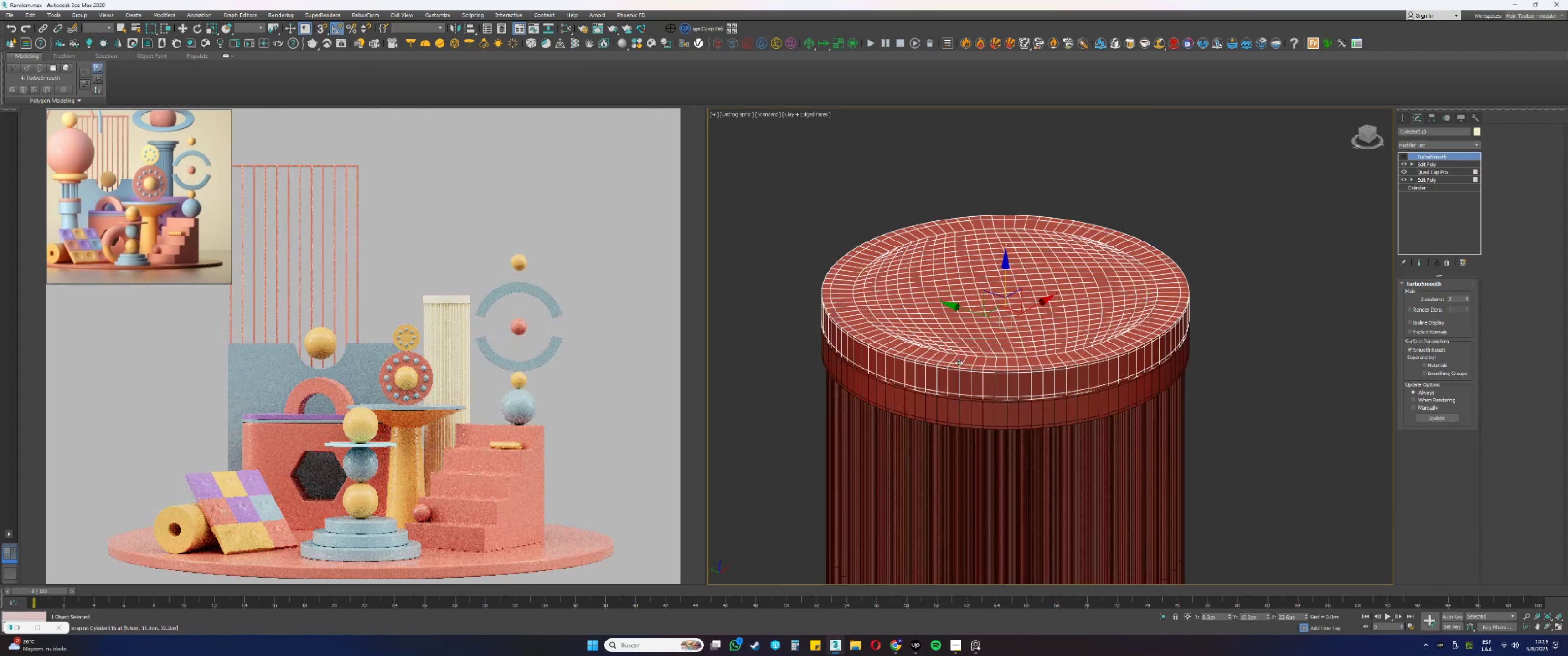 
hold_key(key=AltLeft, duration=0.48)
 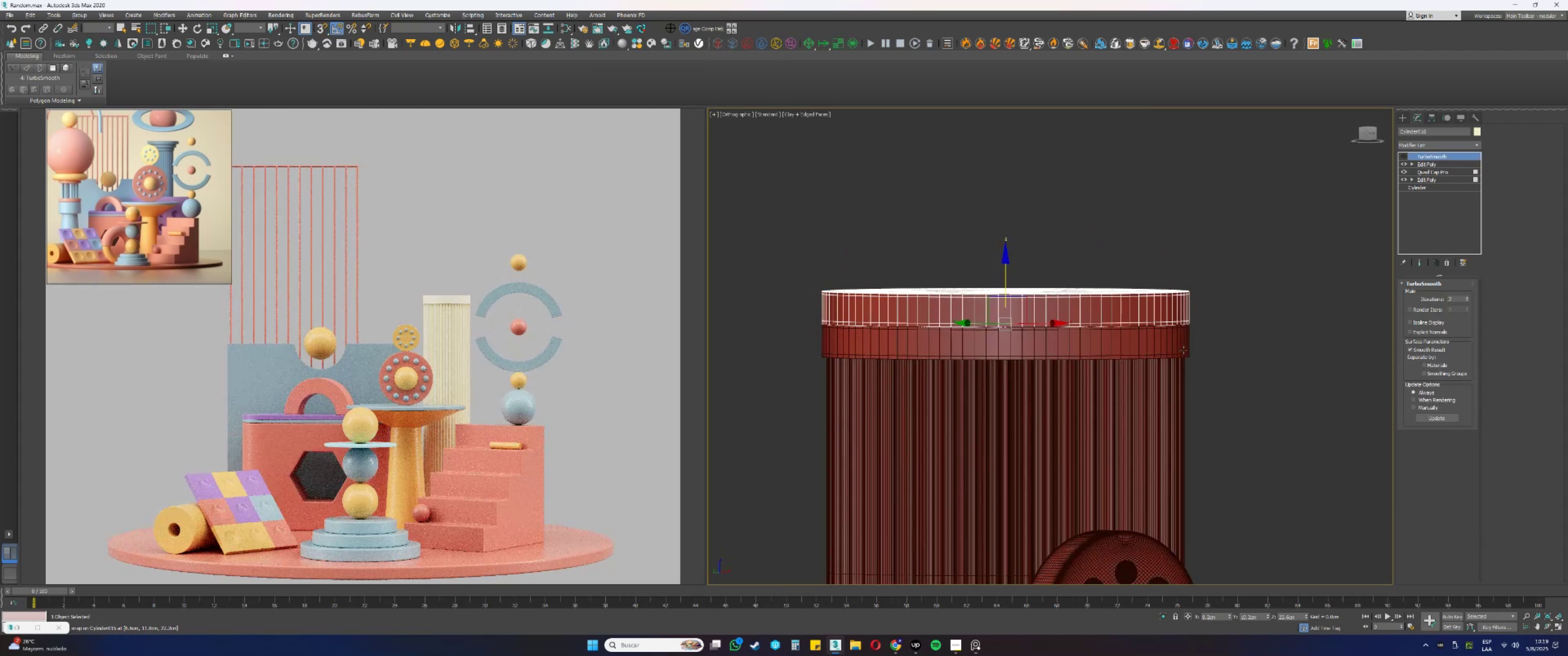 
scroll: coordinate [1147, 290], scroll_direction: up, amount: 2.0
 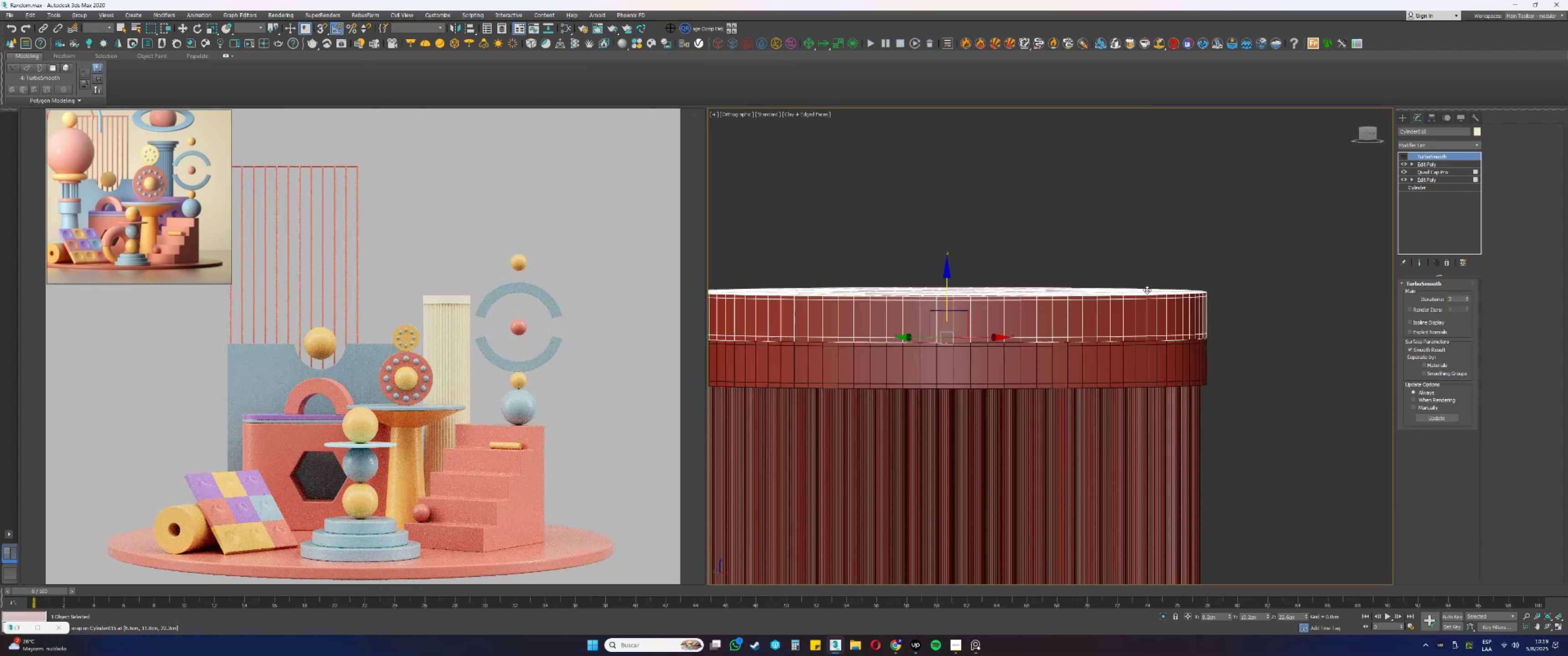 
key(Alt+AltLeft)
 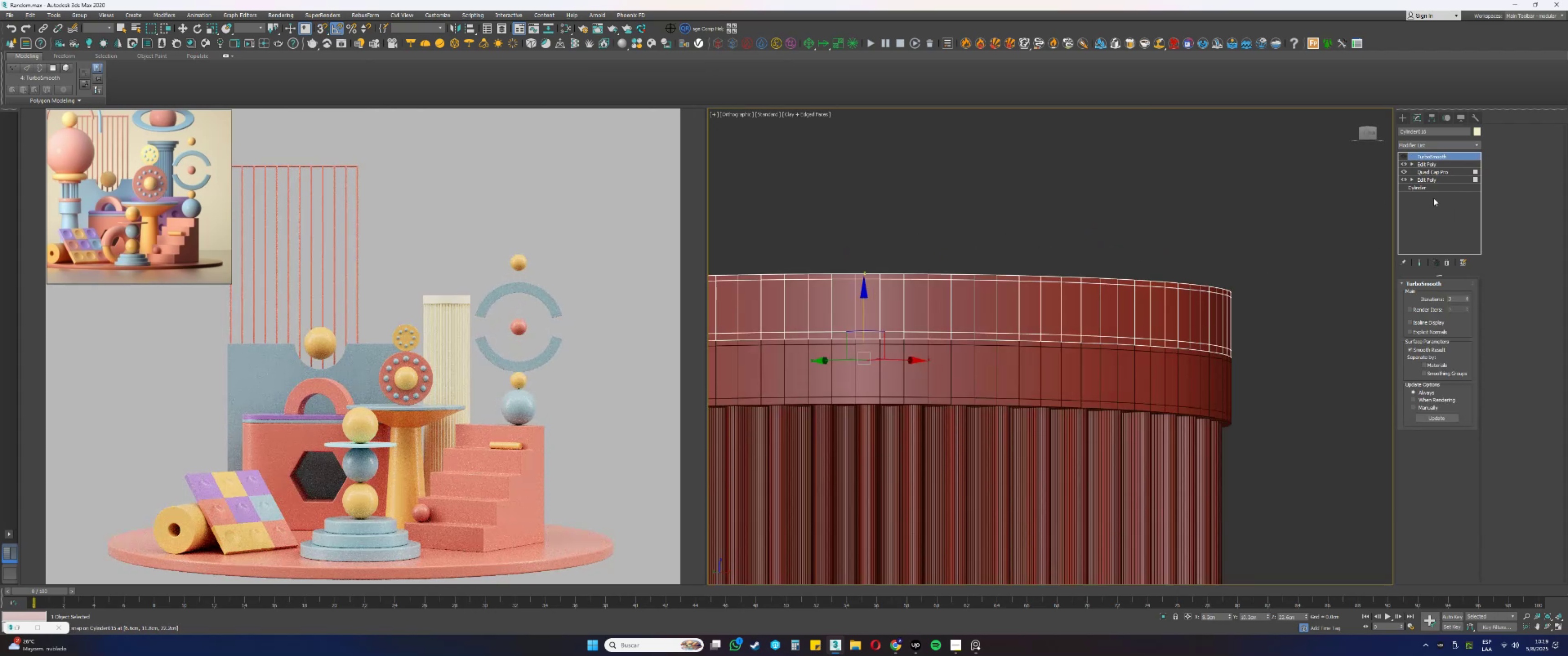 
left_click([1418, 188])
 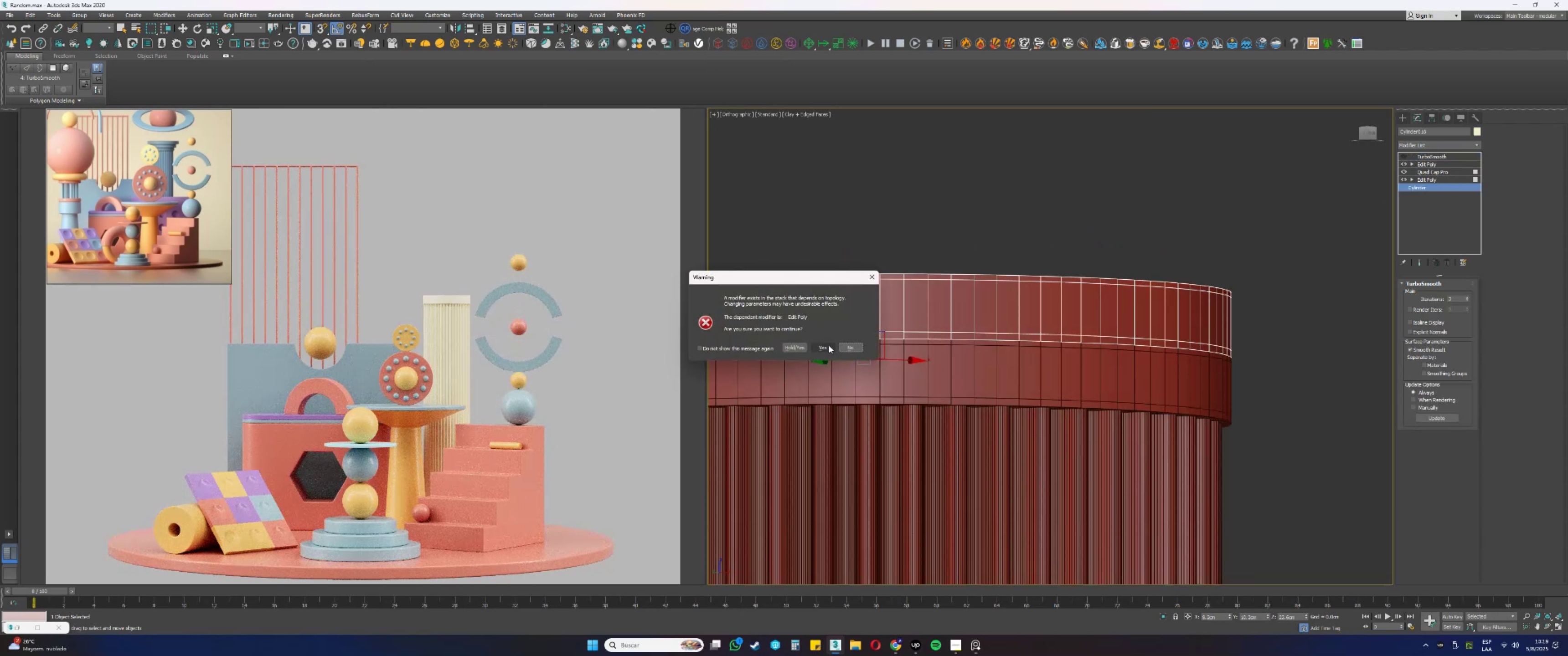 
key(Alt+AltLeft)
 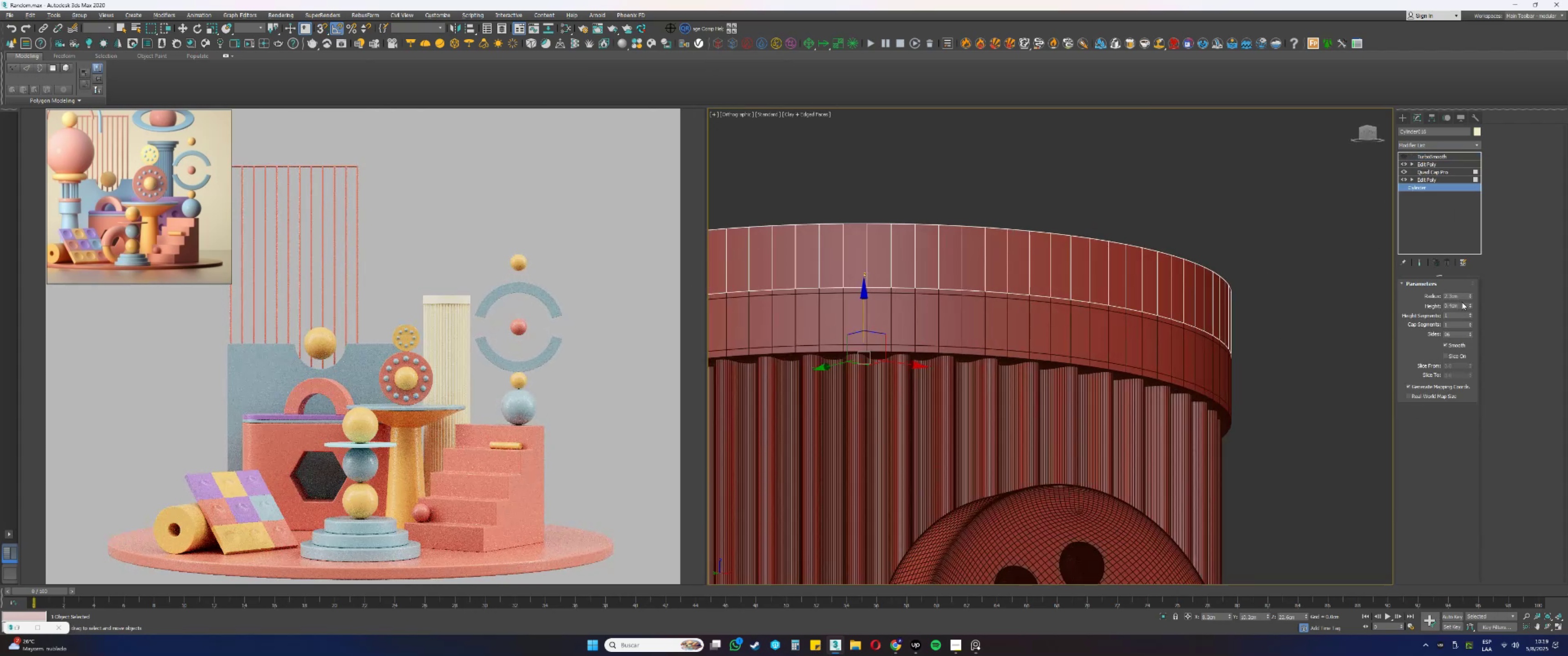 
left_click_drag(start_coordinate=[1462, 295], to_coordinate=[1423, 293])
 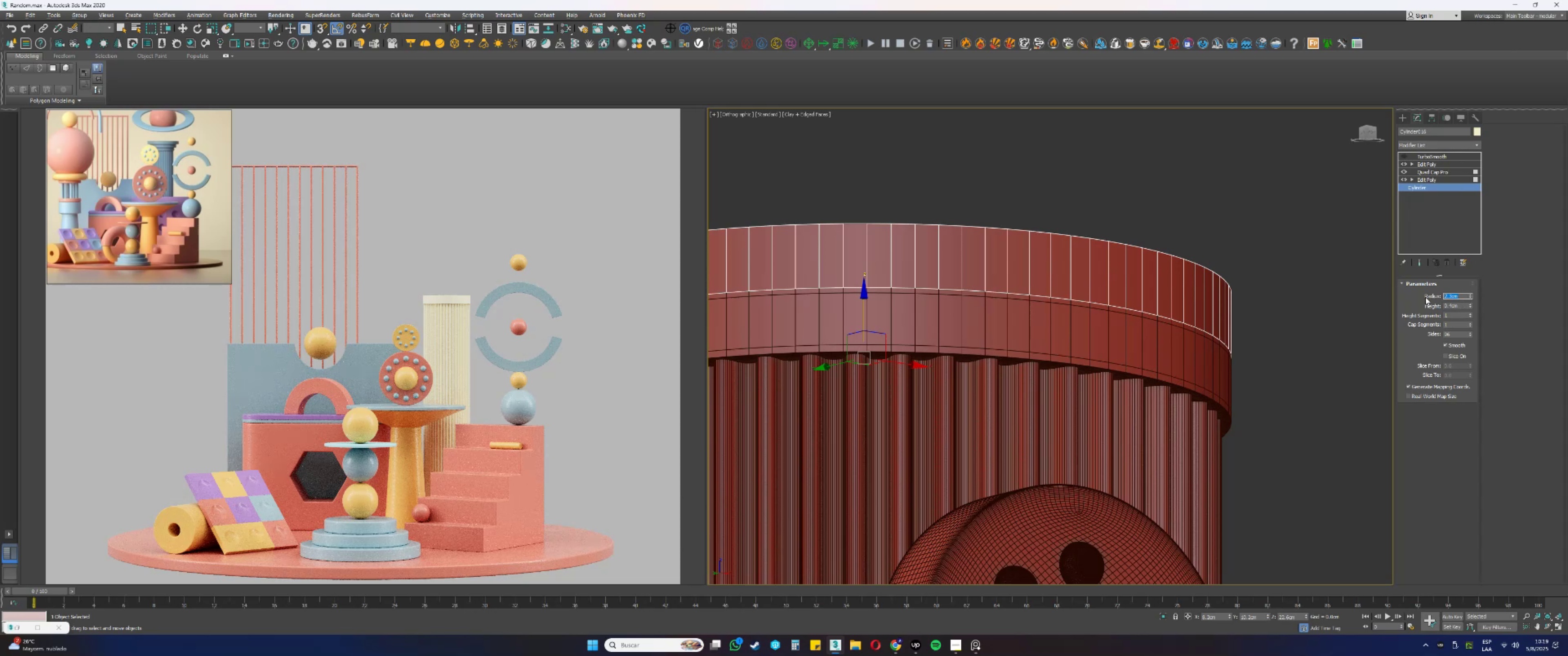 
key(Numpad3)
 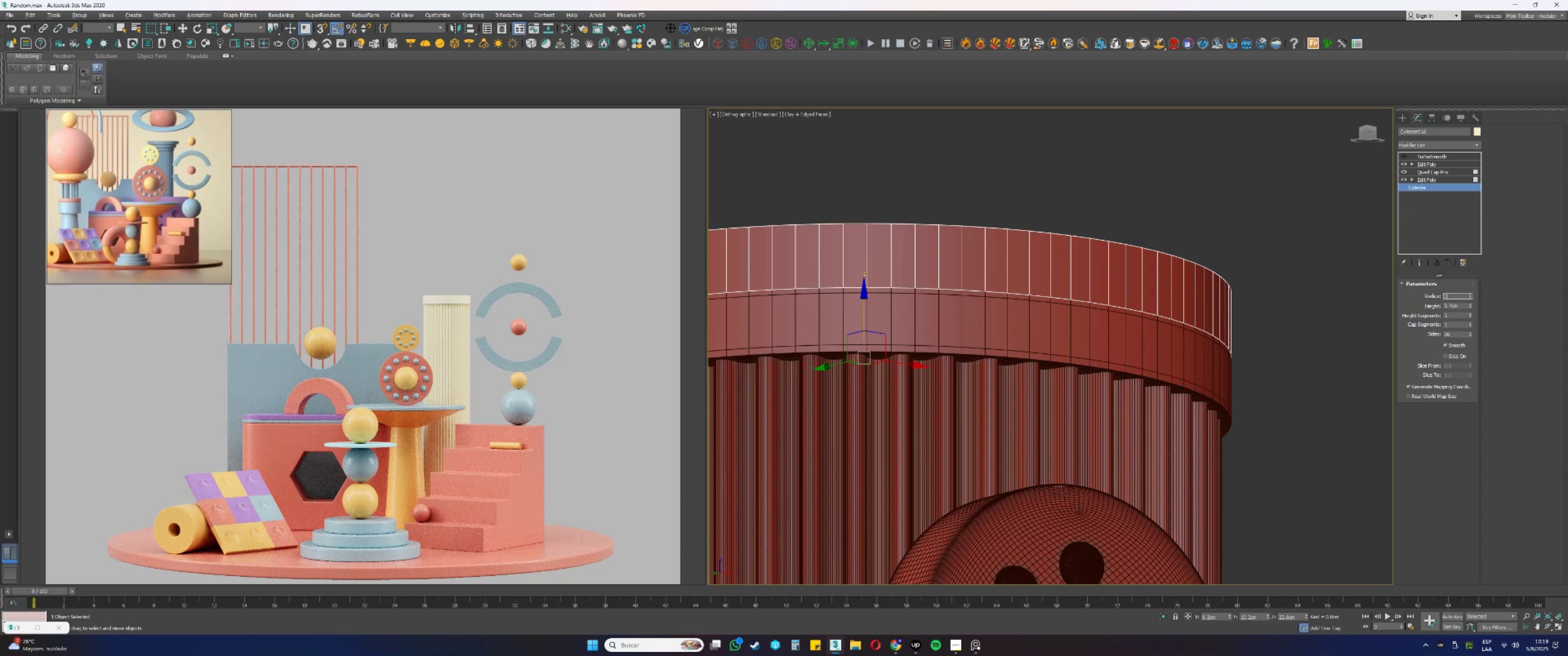 
key(NumpadEnter)
 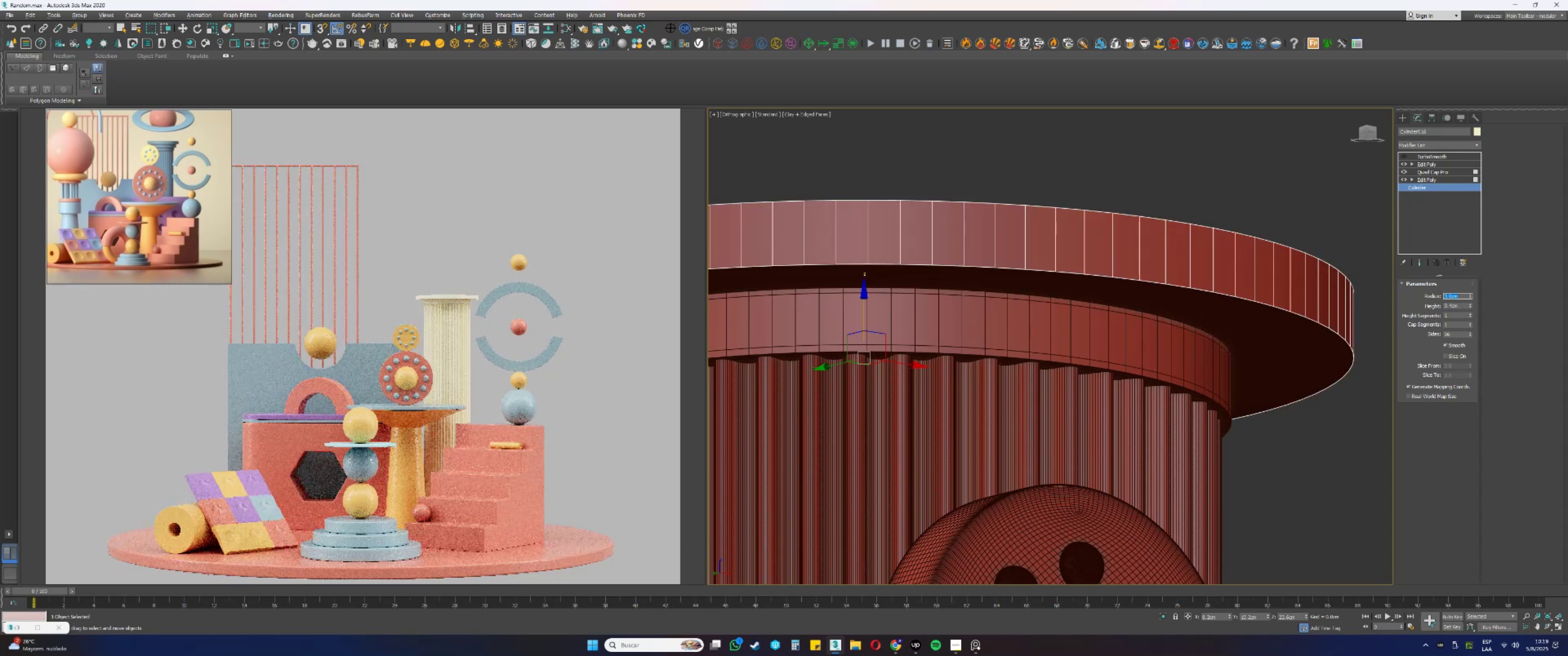 
key(Numpad2)
 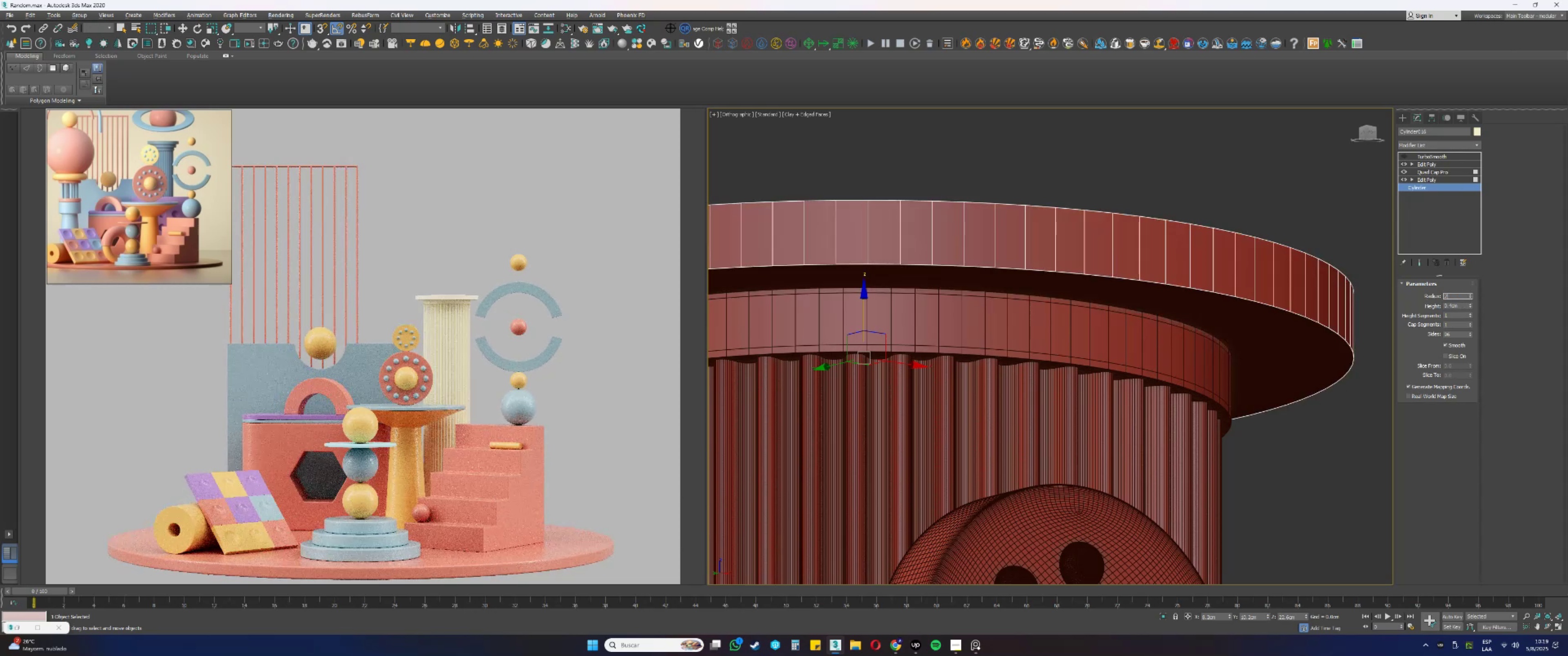 
key(NumpadDecimal)
 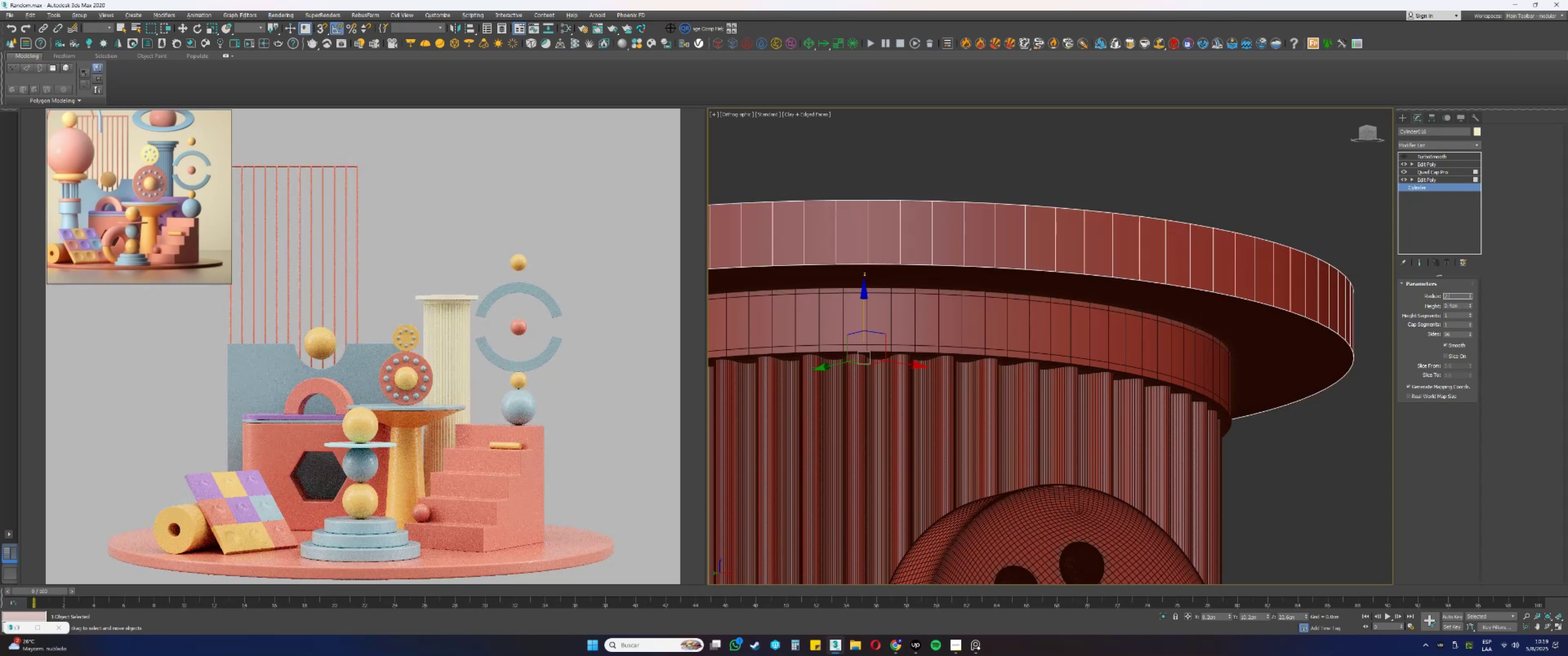 
key(Numpad6)
 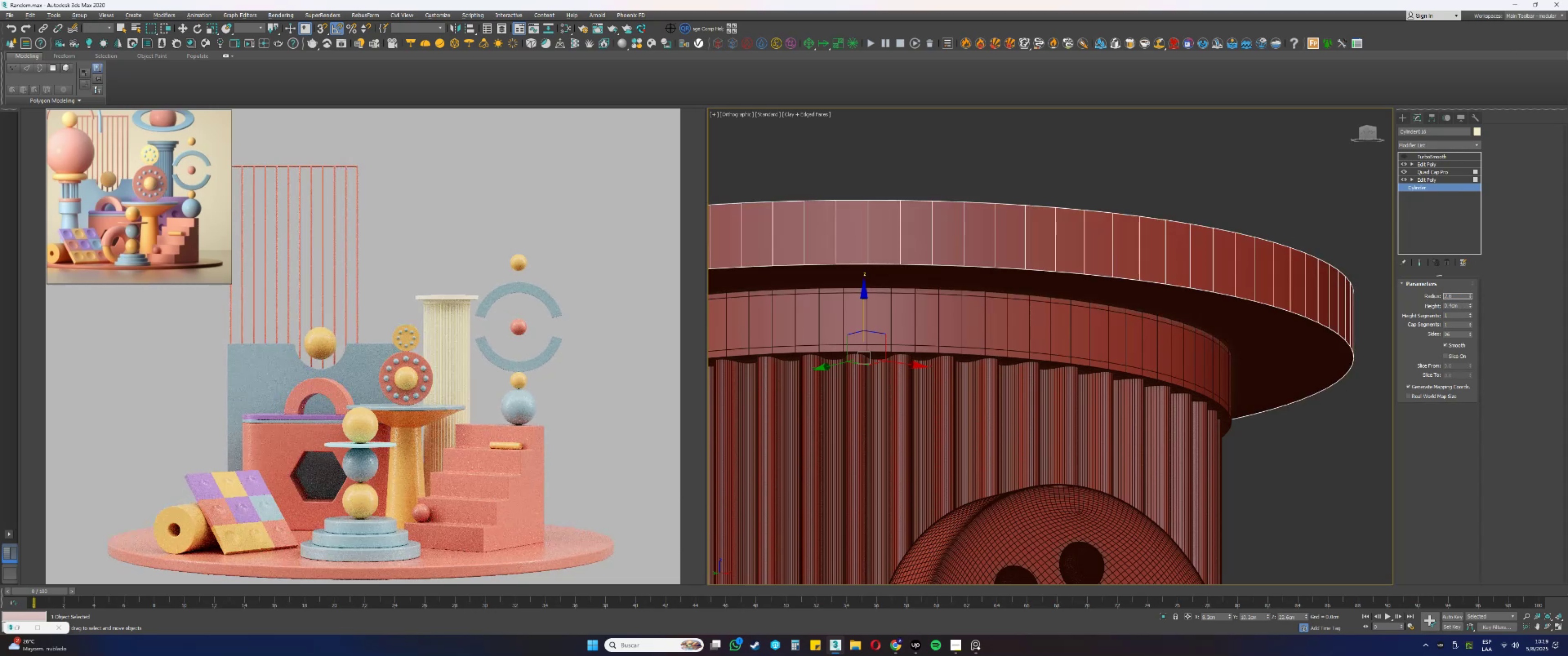 
key(NumpadEnter)
 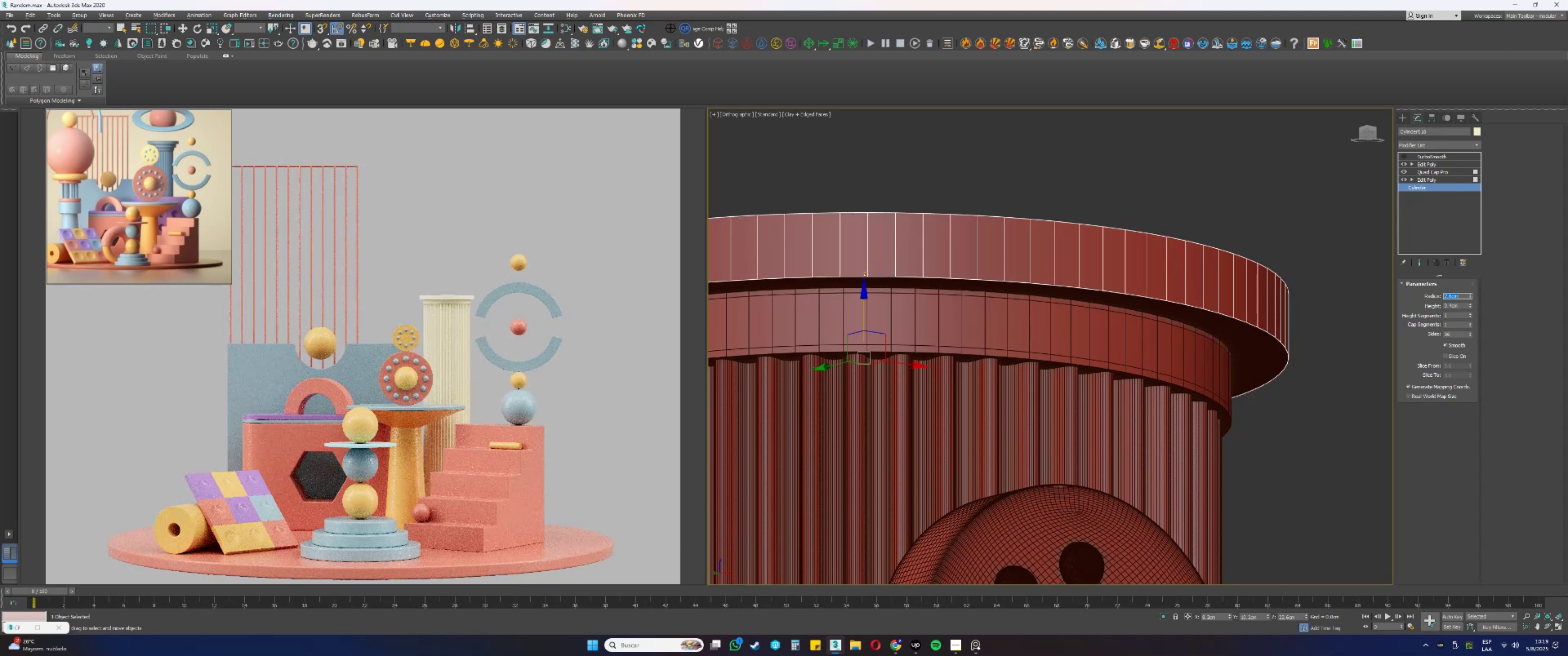 
key(Numpad2)
 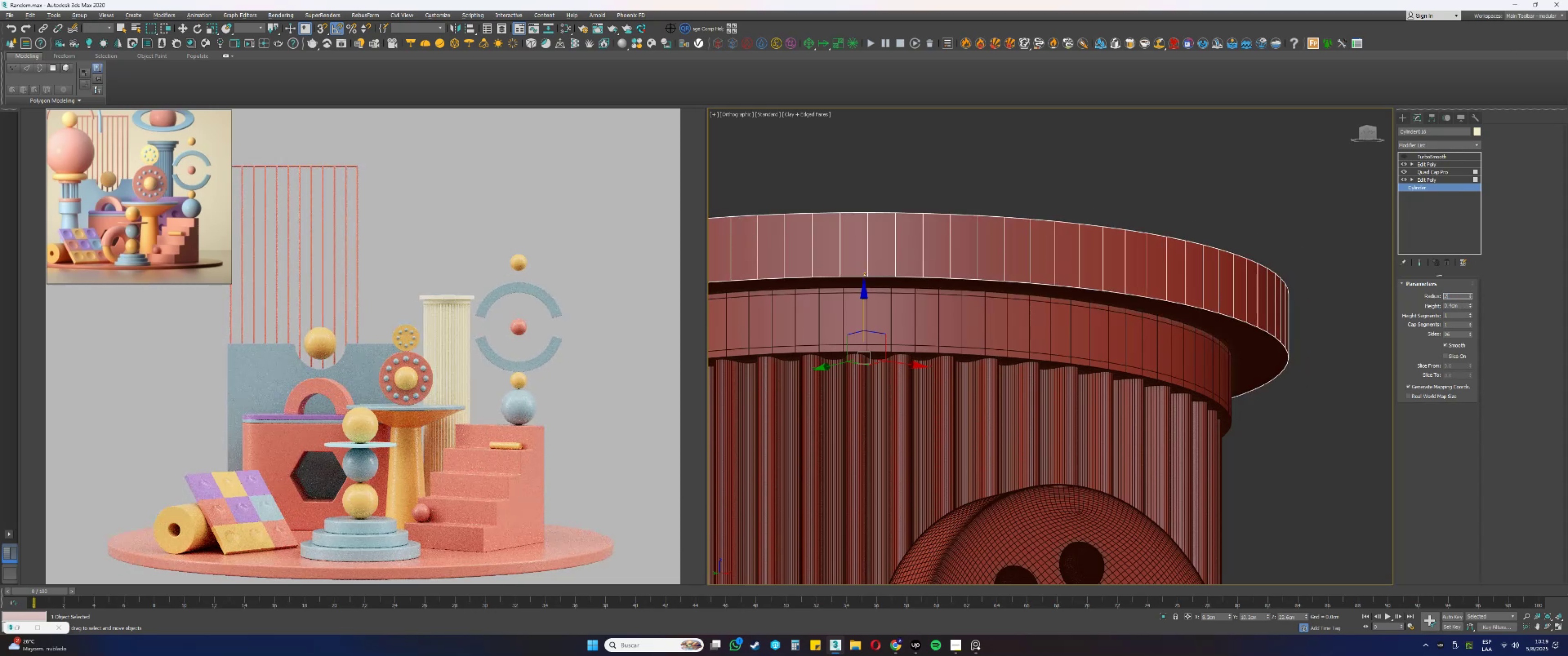 
key(NumpadDecimal)
 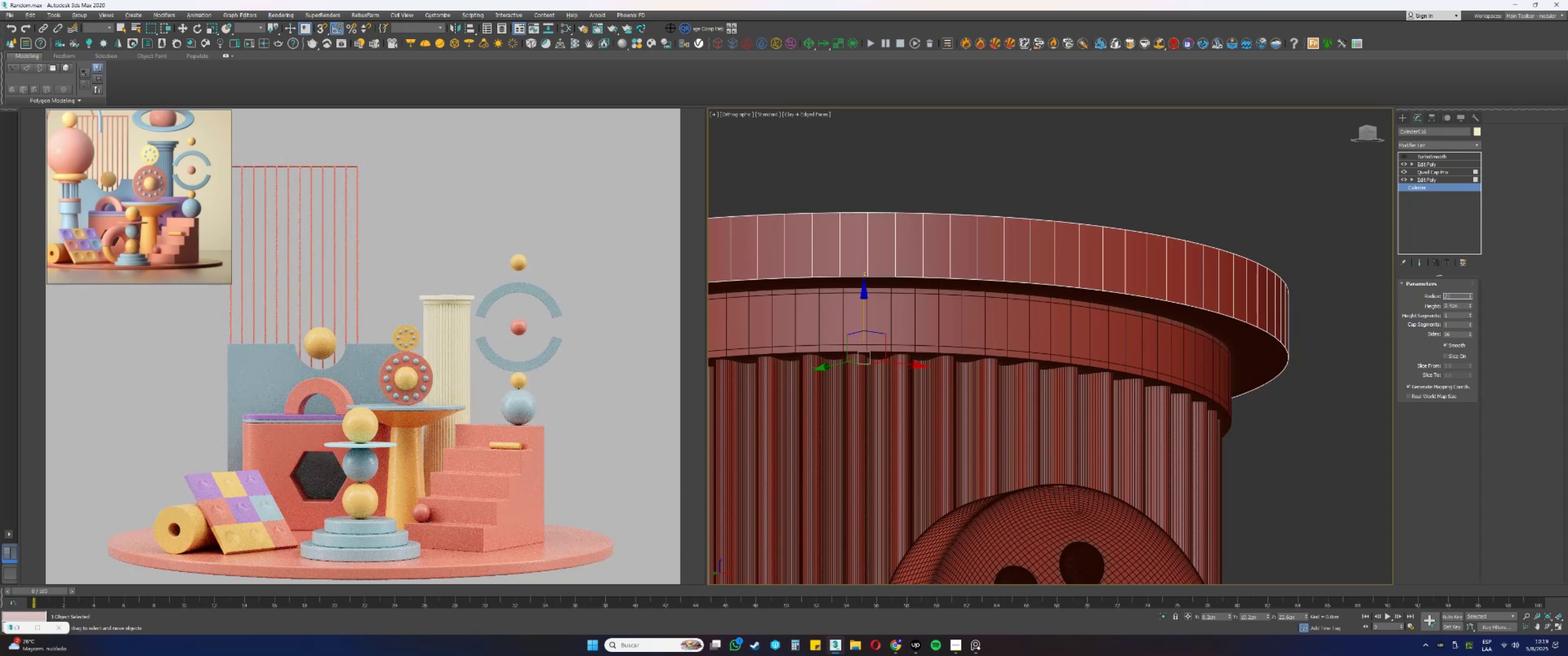 
key(Numpad4)
 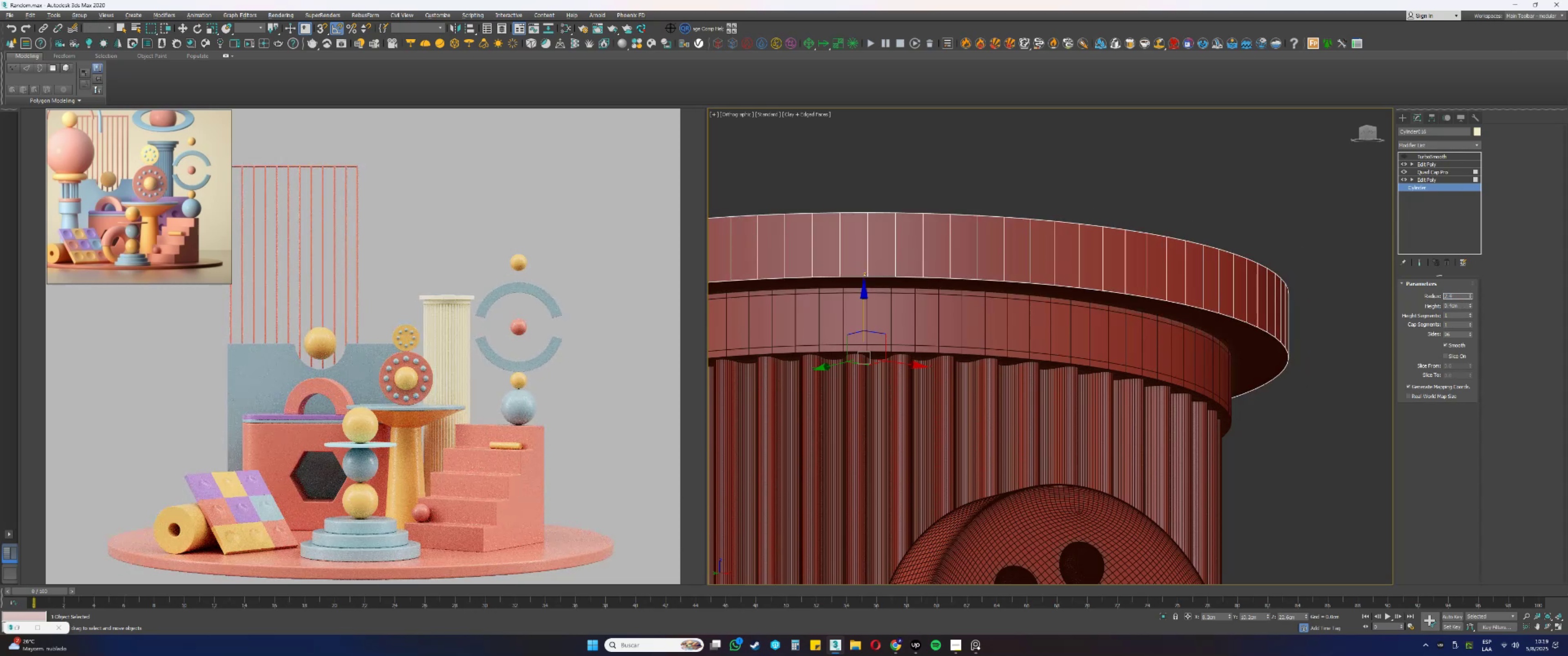 
key(NumpadEnter)
 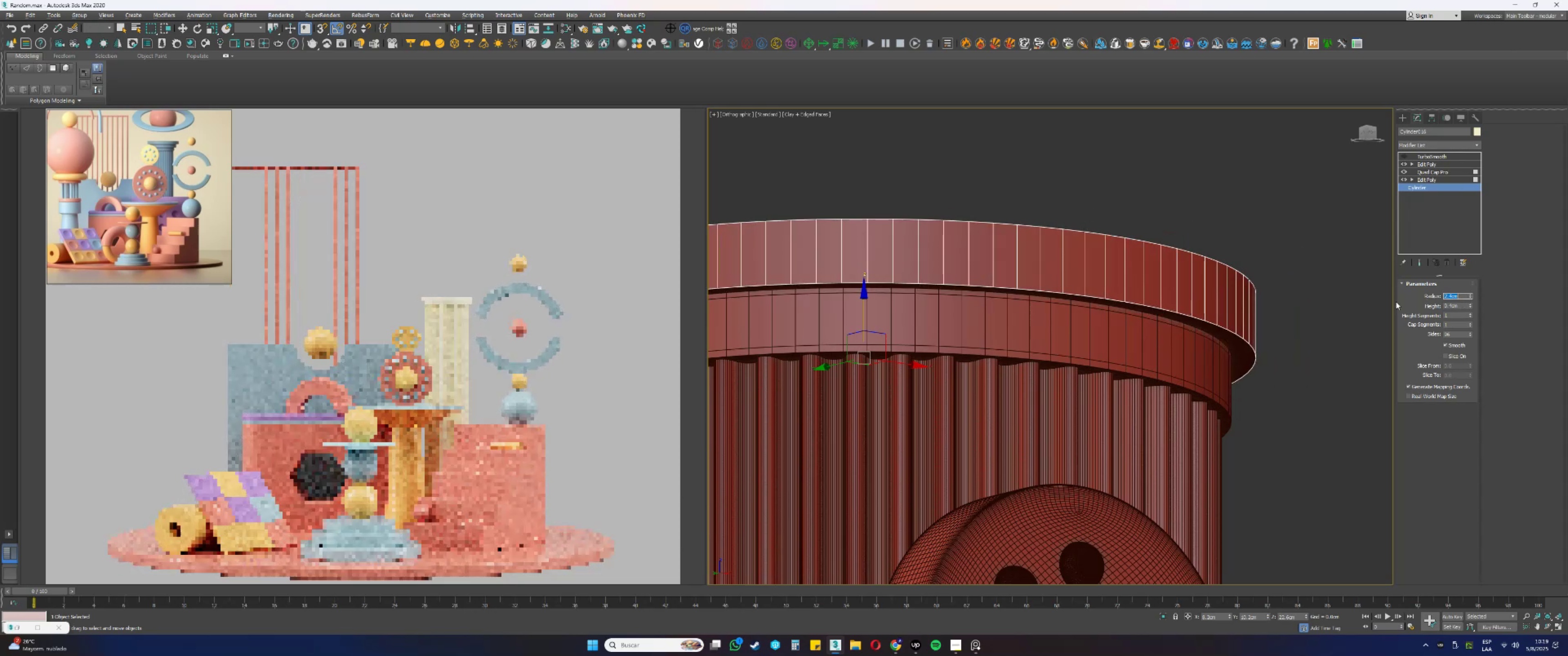 
scroll: coordinate [1096, 329], scroll_direction: down, amount: 3.0
 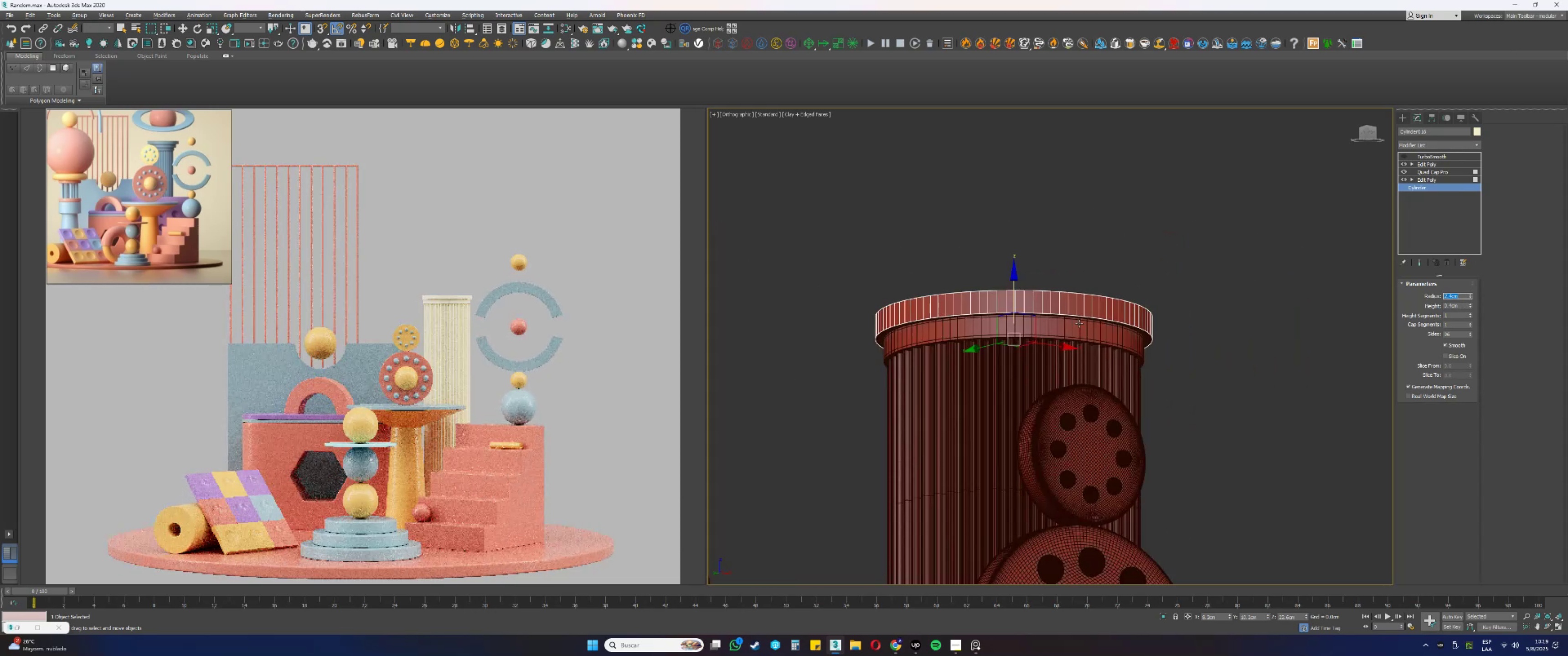 
hold_key(key=AltLeft, duration=1.53)
 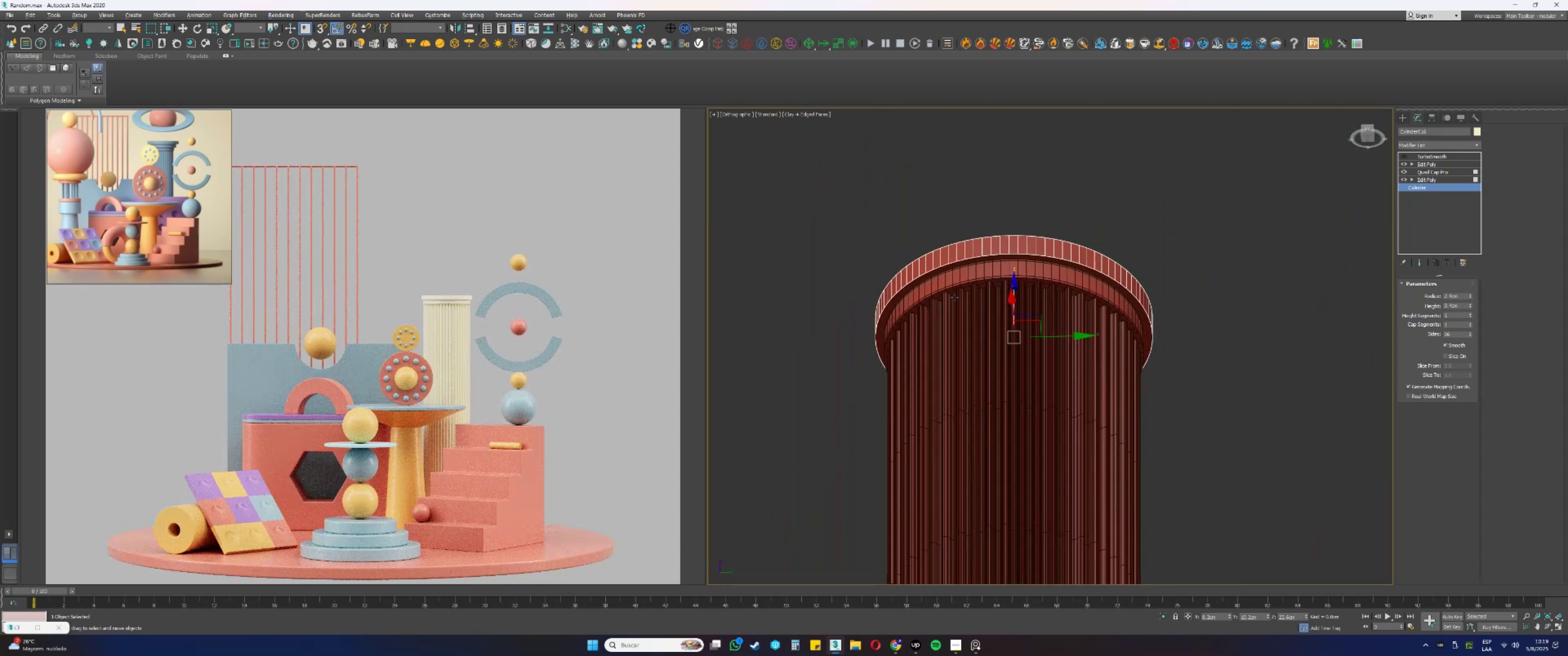 
hold_key(key=AltLeft, duration=1.52)
 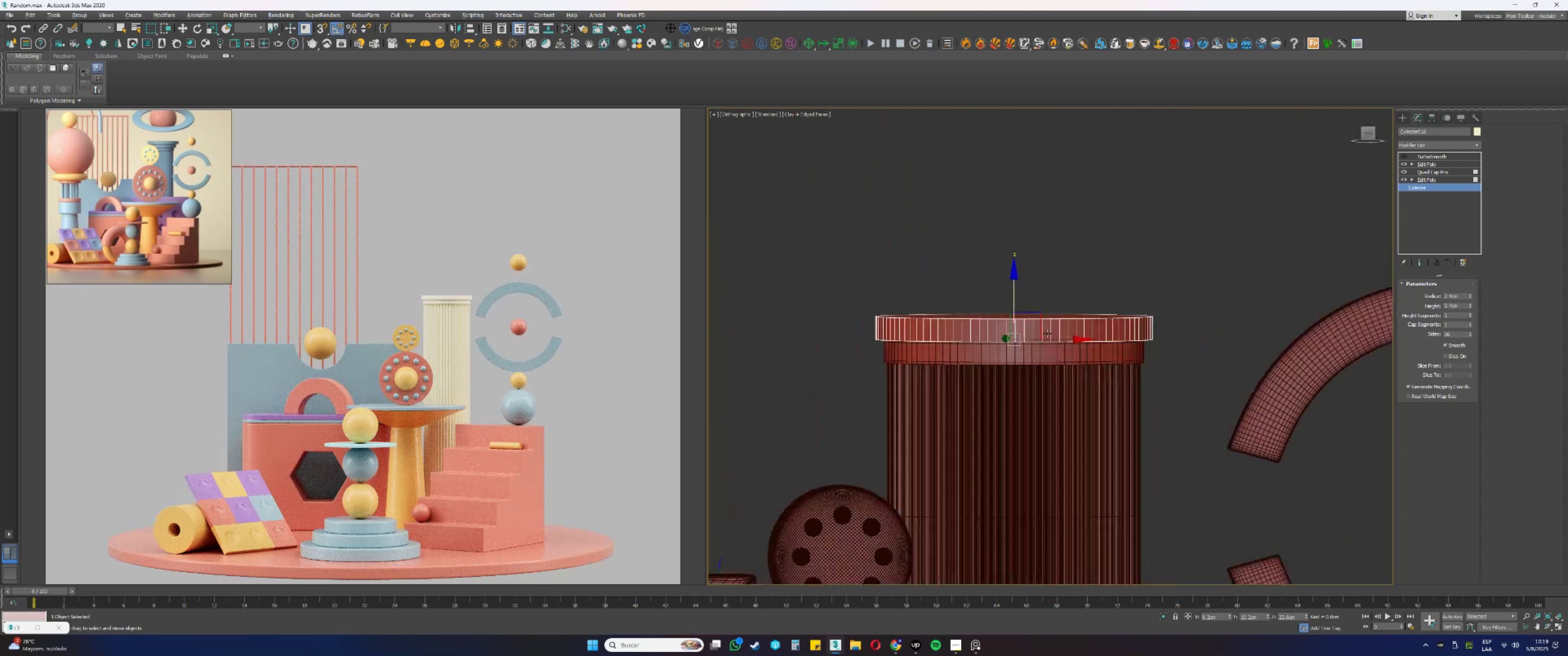 
key(Alt+AltLeft)
 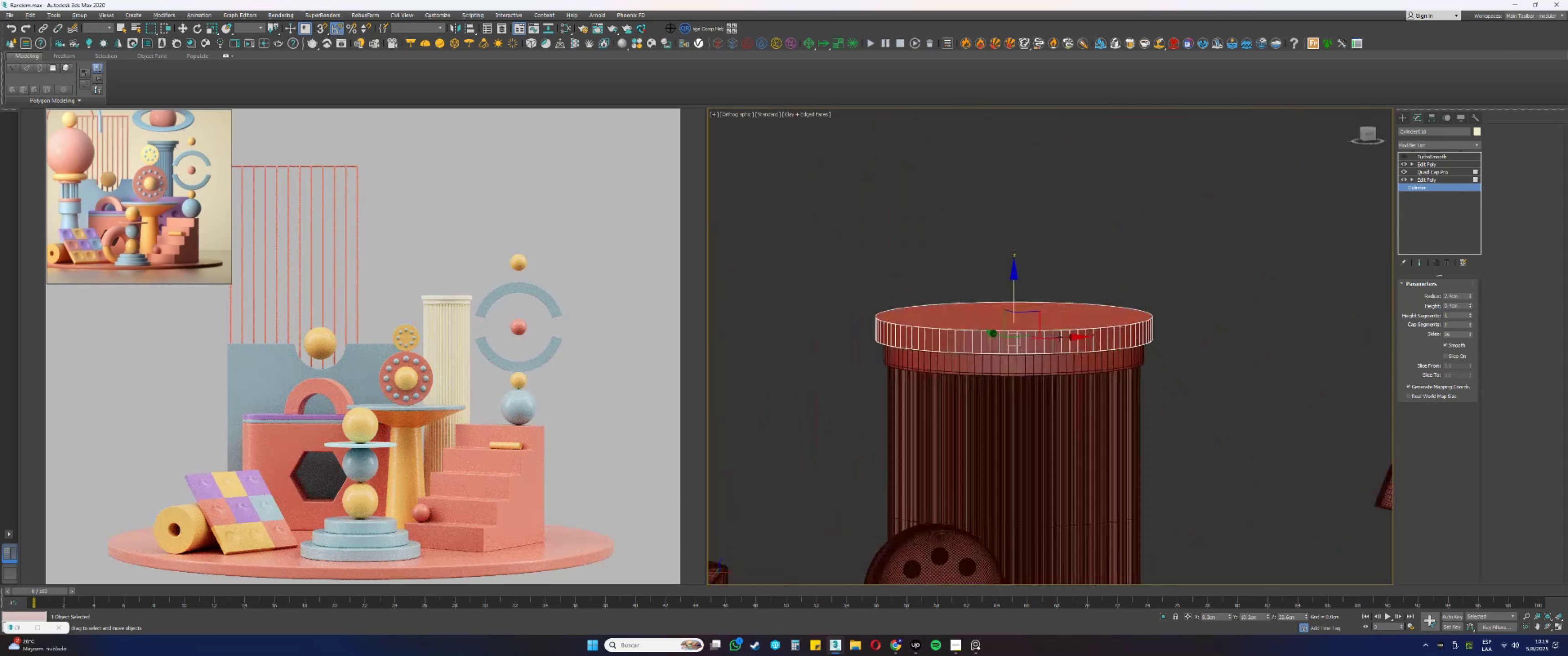 
key(Alt+AltLeft)
 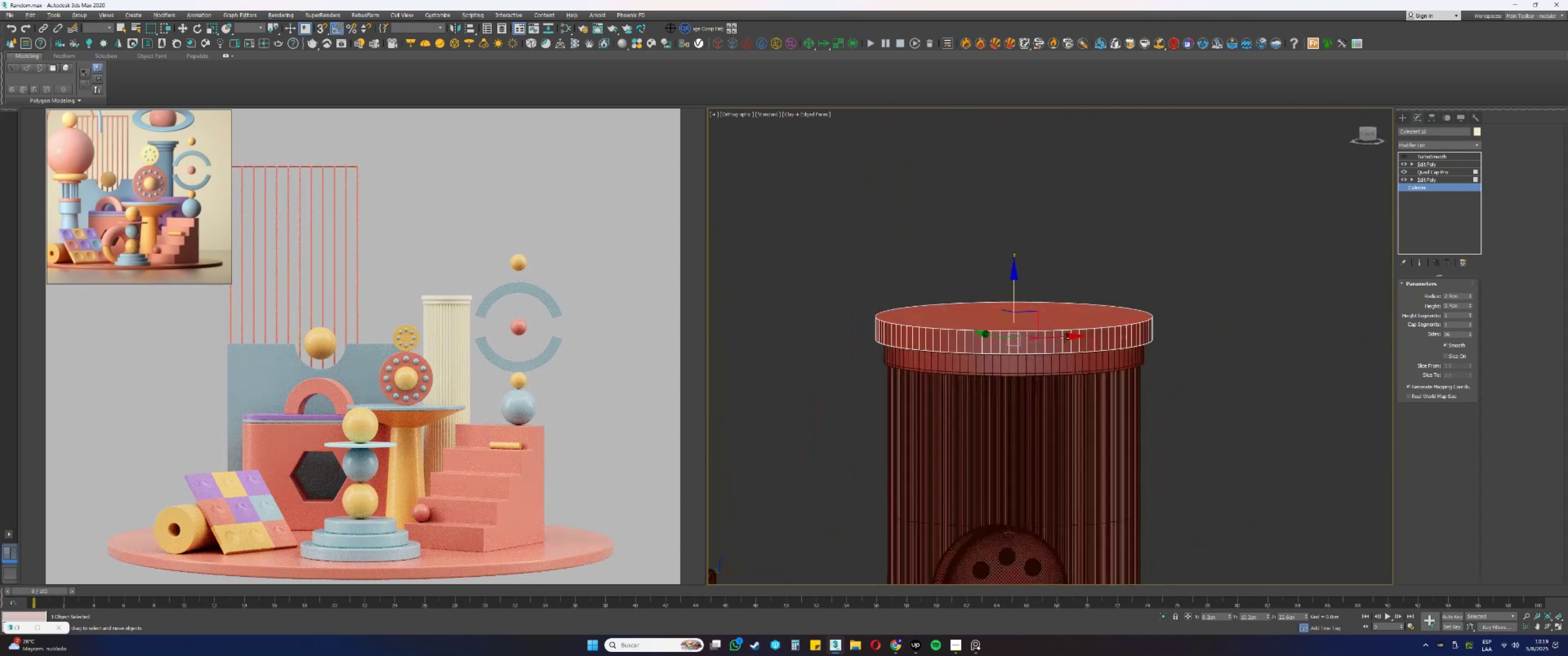 
key(Alt+AltLeft)
 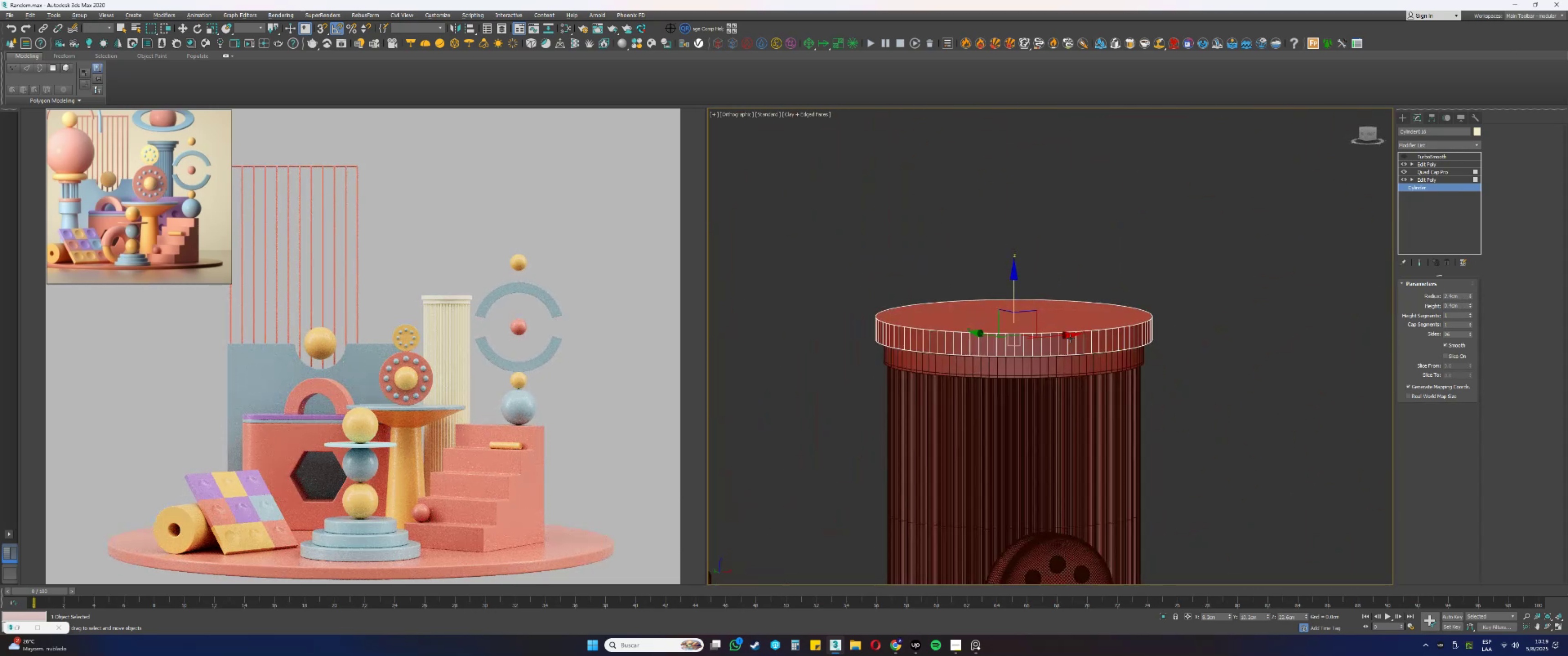 
key(Alt+AltLeft)
 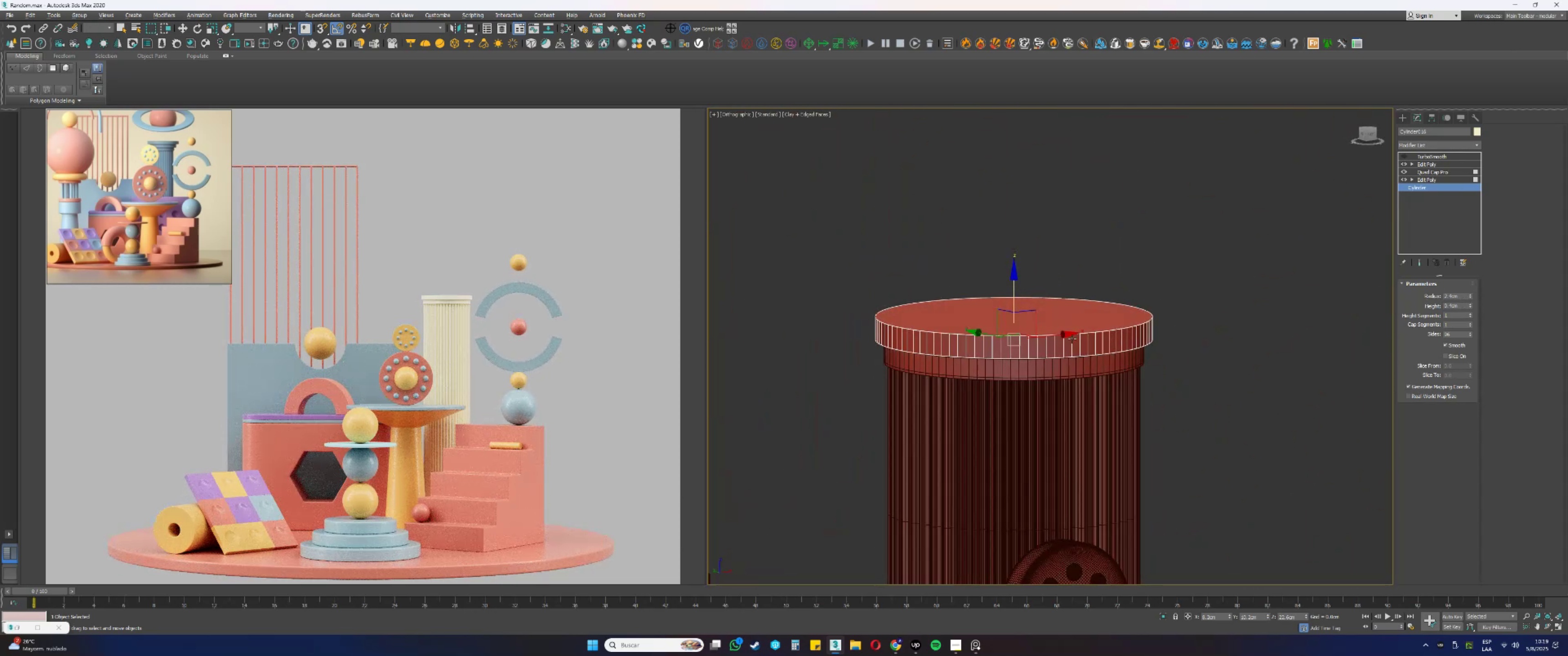 
key(Alt+AltLeft)
 